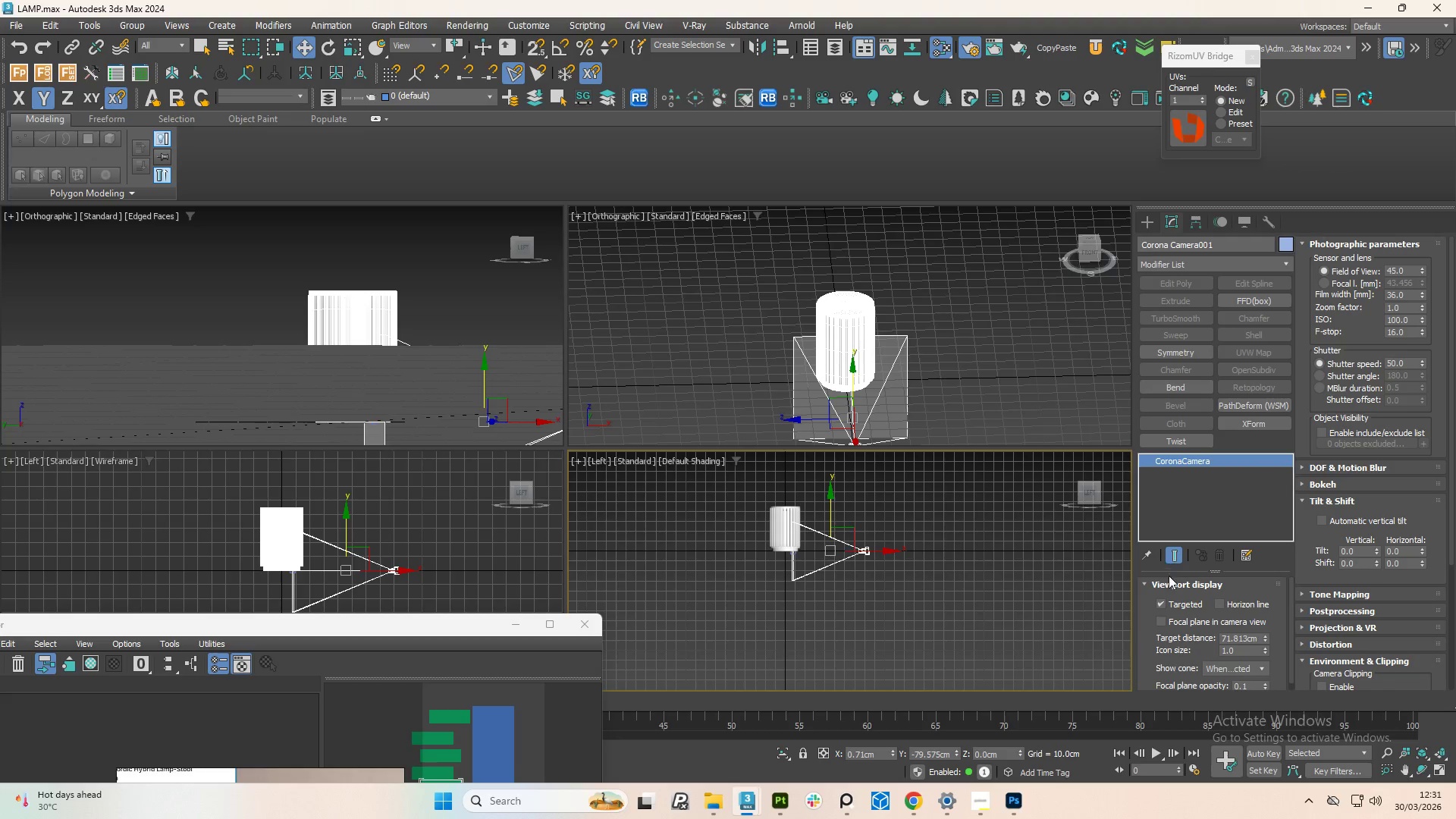 
left_click([1162, 604])
 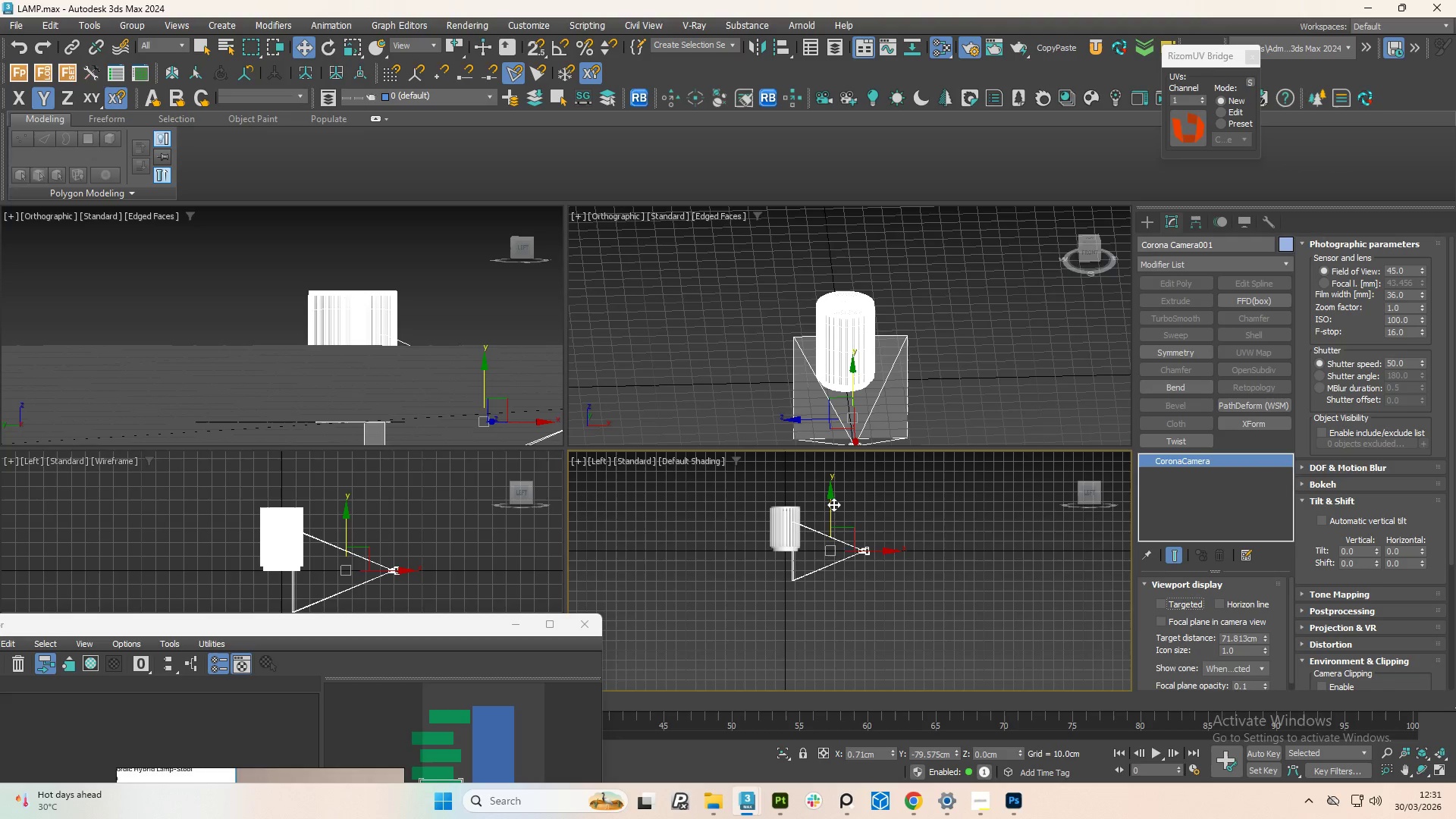 
left_click_drag(start_coordinate=[833, 504], to_coordinate=[831, 485])
 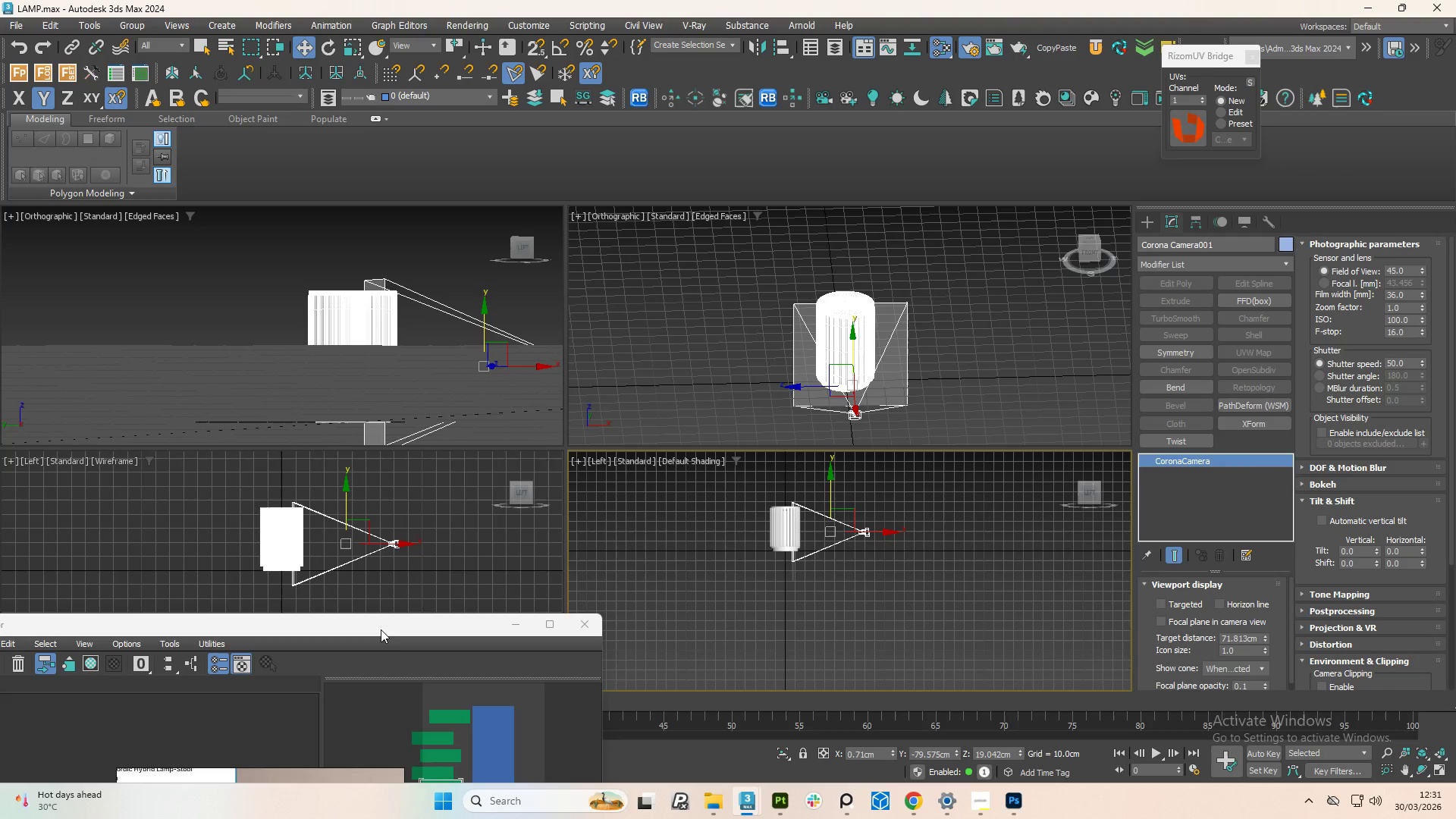 
left_click([513, 628])
 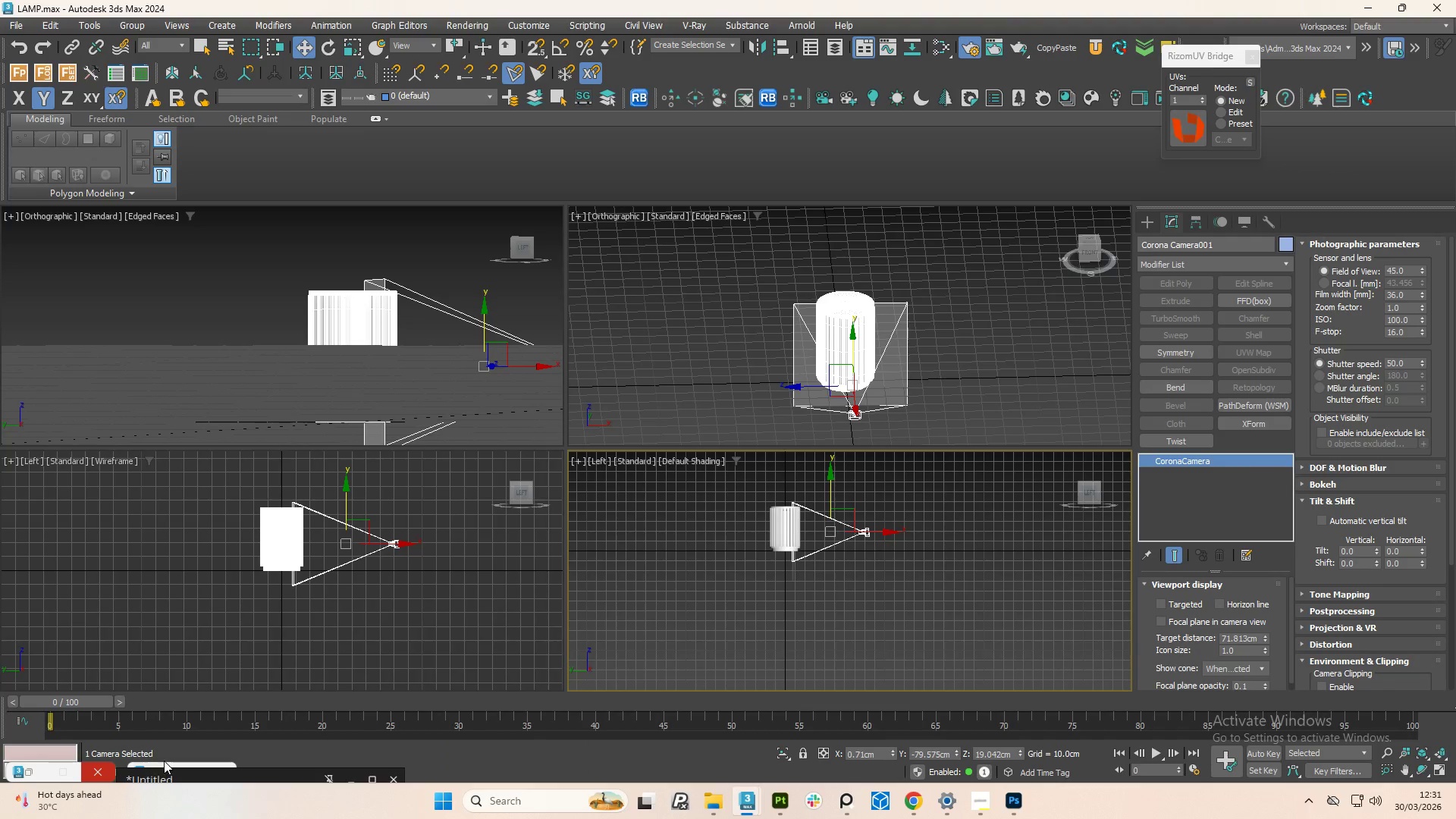 
left_click([166, 763])
 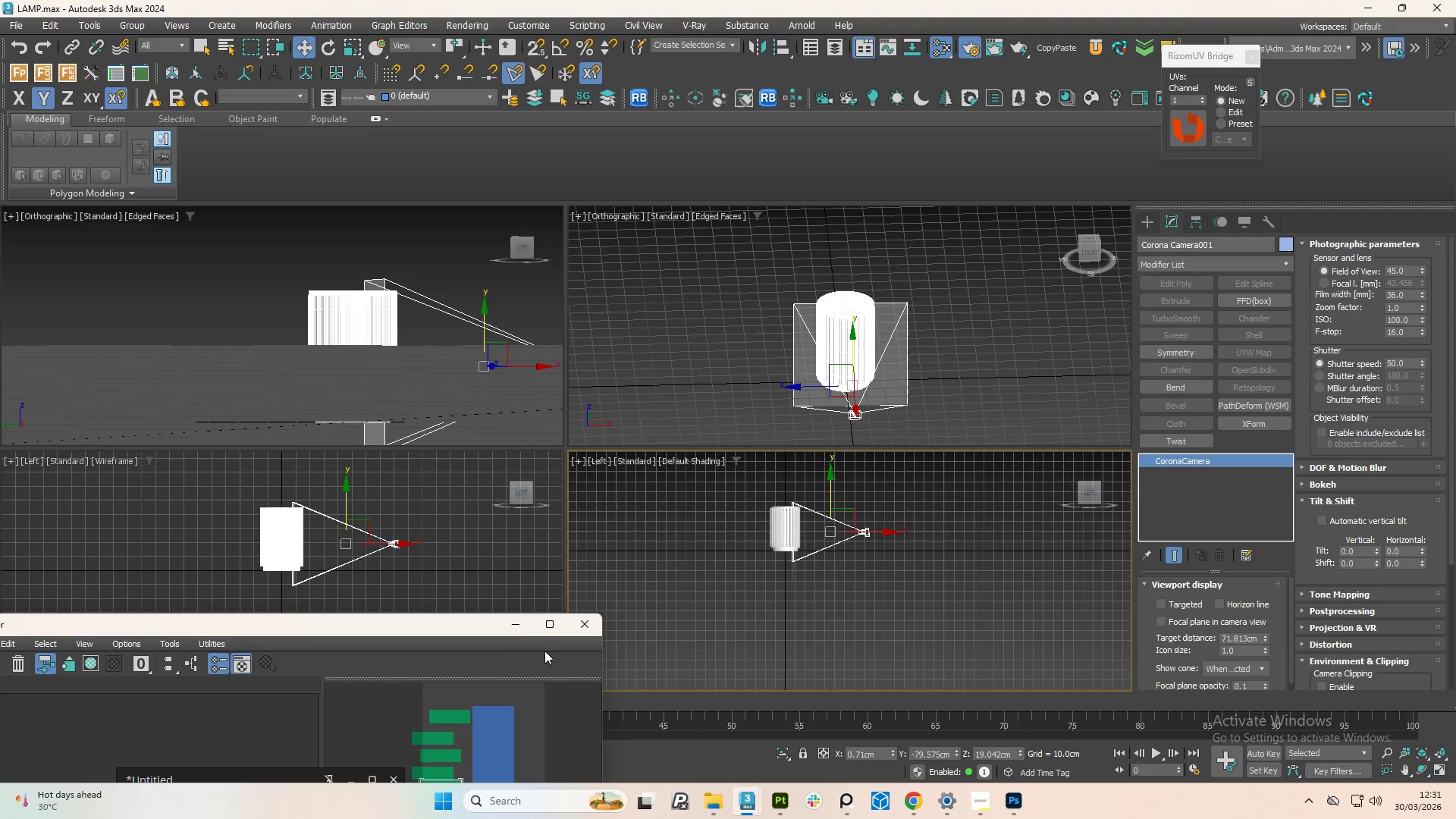 
left_click([520, 622])
 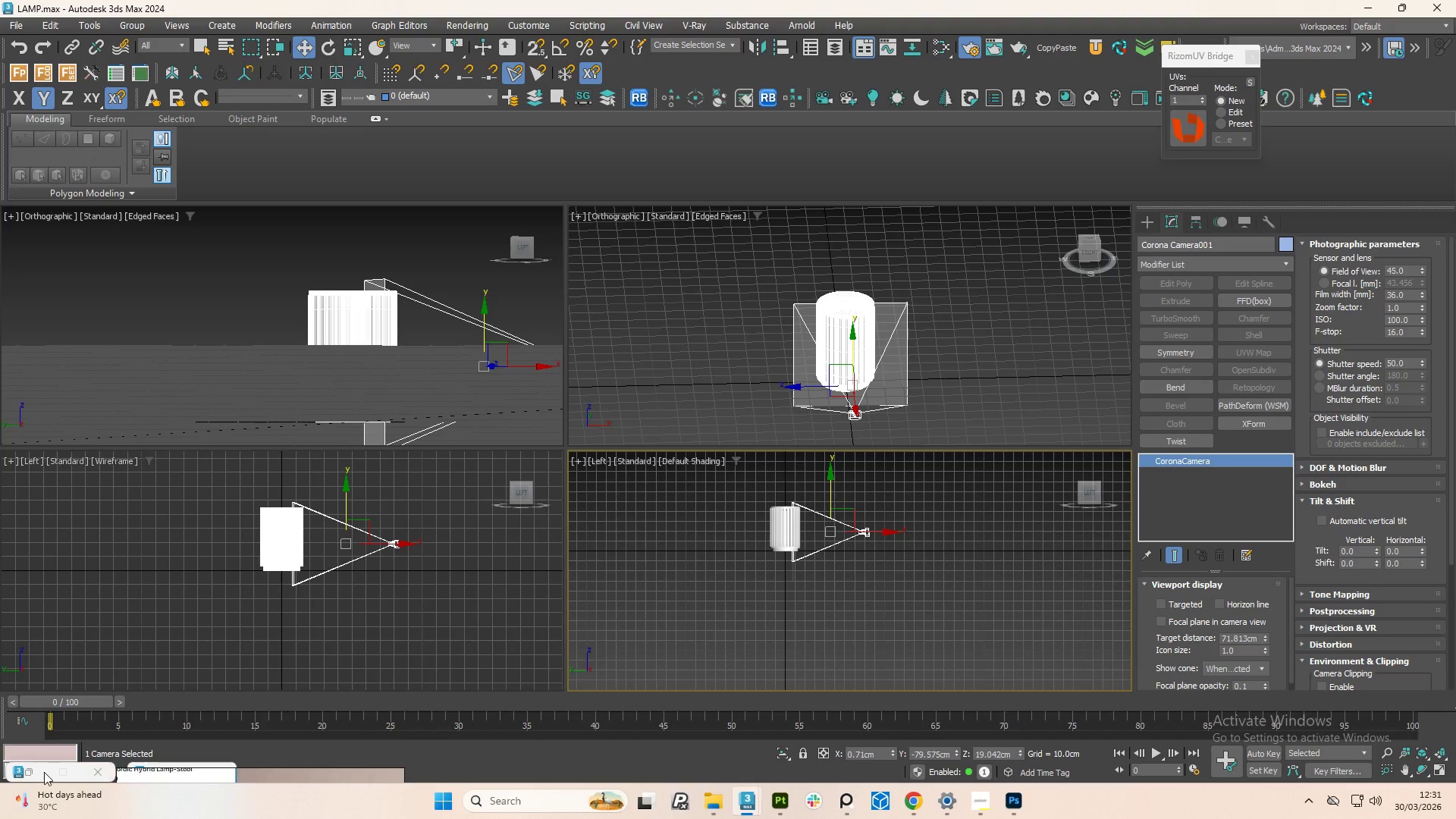 
left_click([31, 770])
 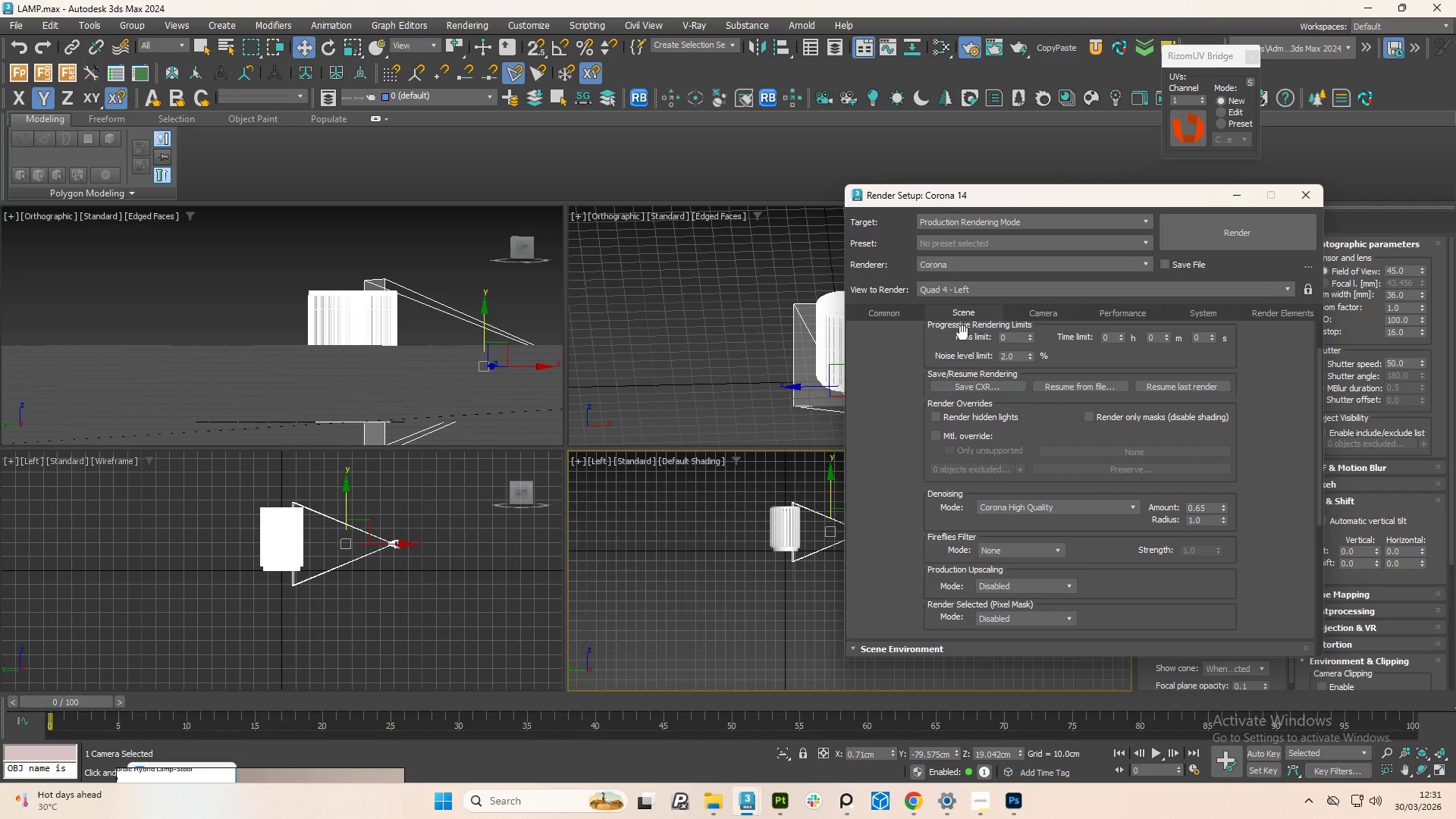 
left_click([947, 312])
 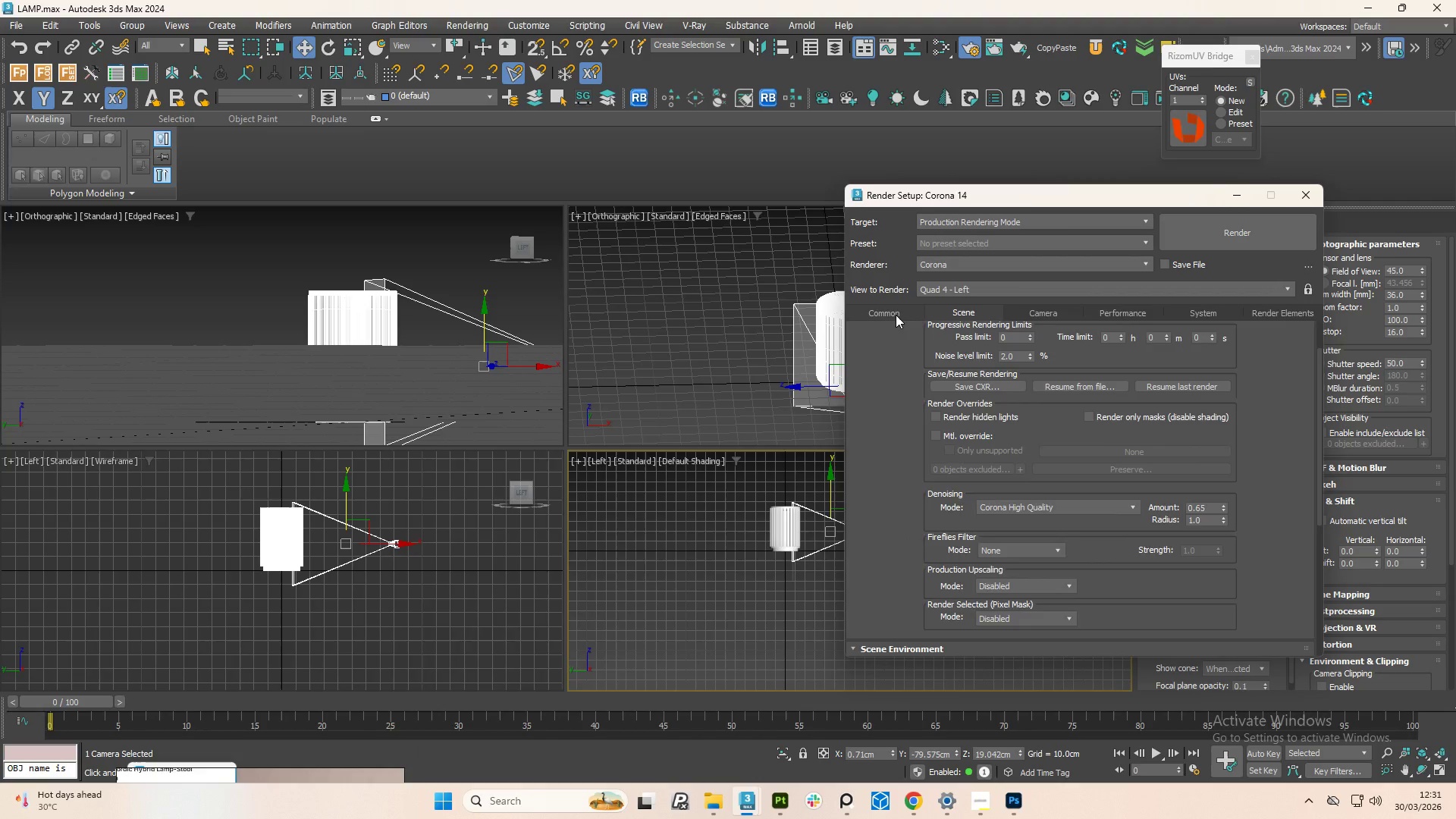 
left_click([896, 315])
 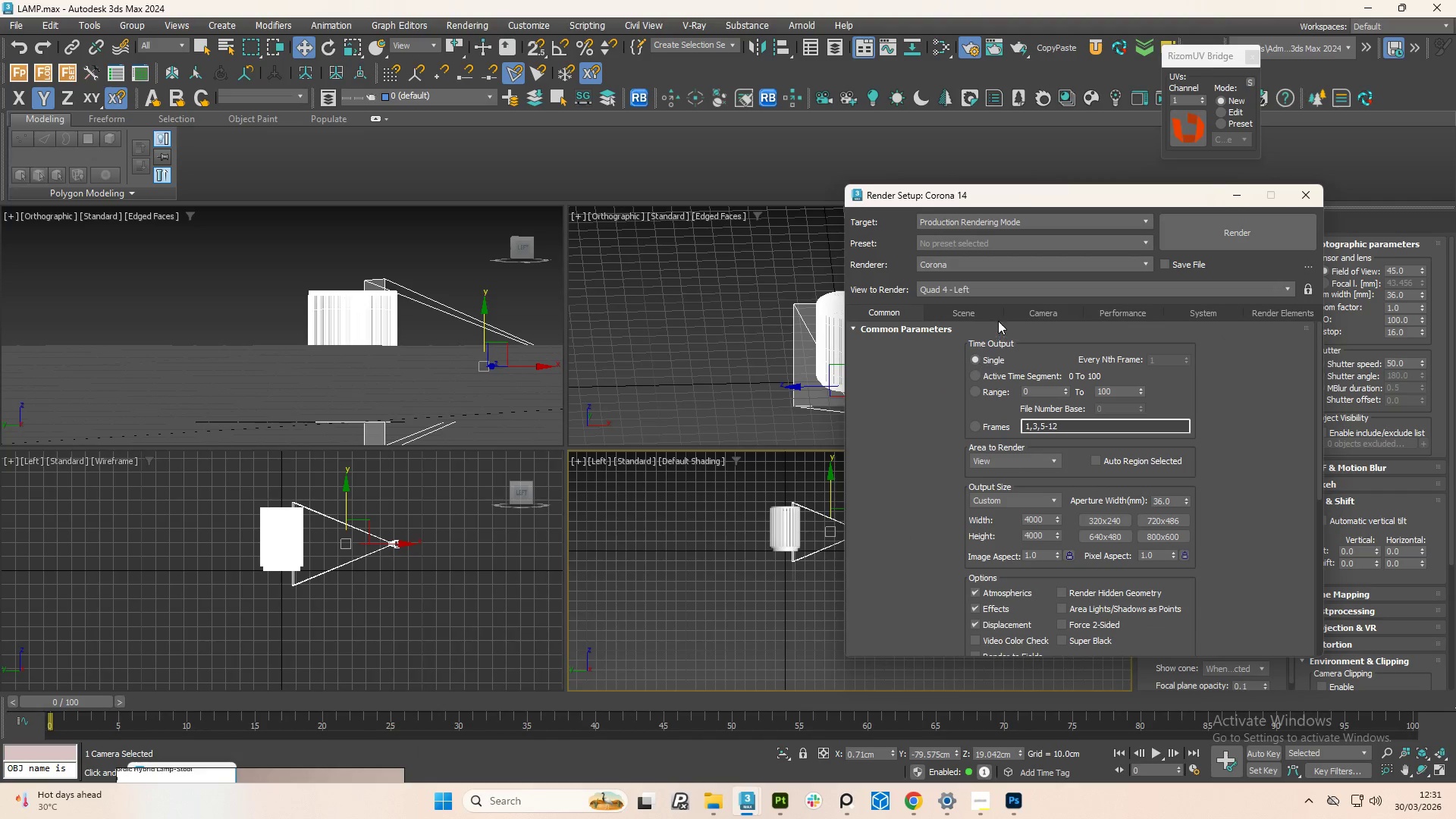 
left_click([962, 315])
 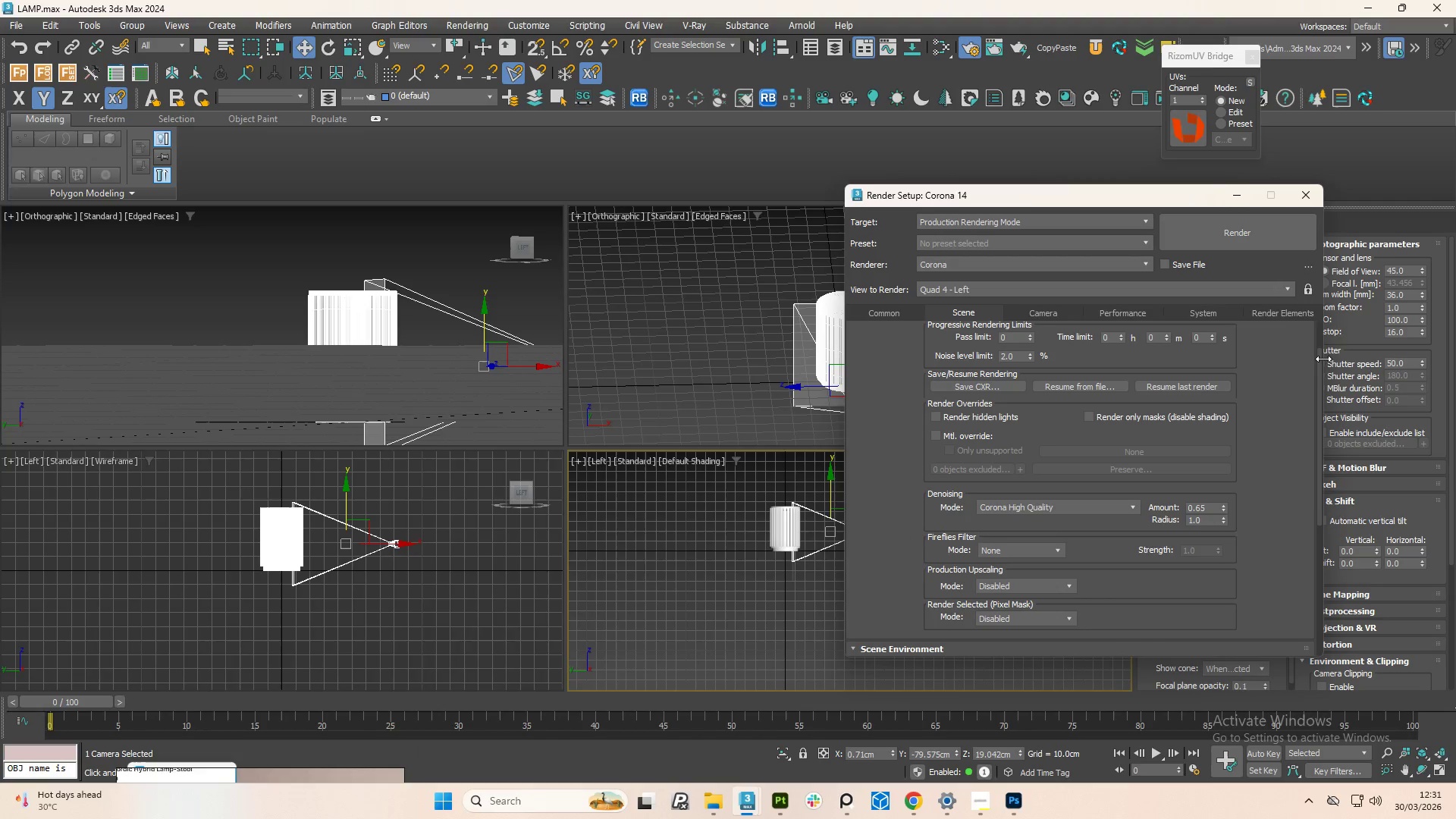 
left_click_drag(start_coordinate=[1319, 357], to_coordinate=[1315, 306])
 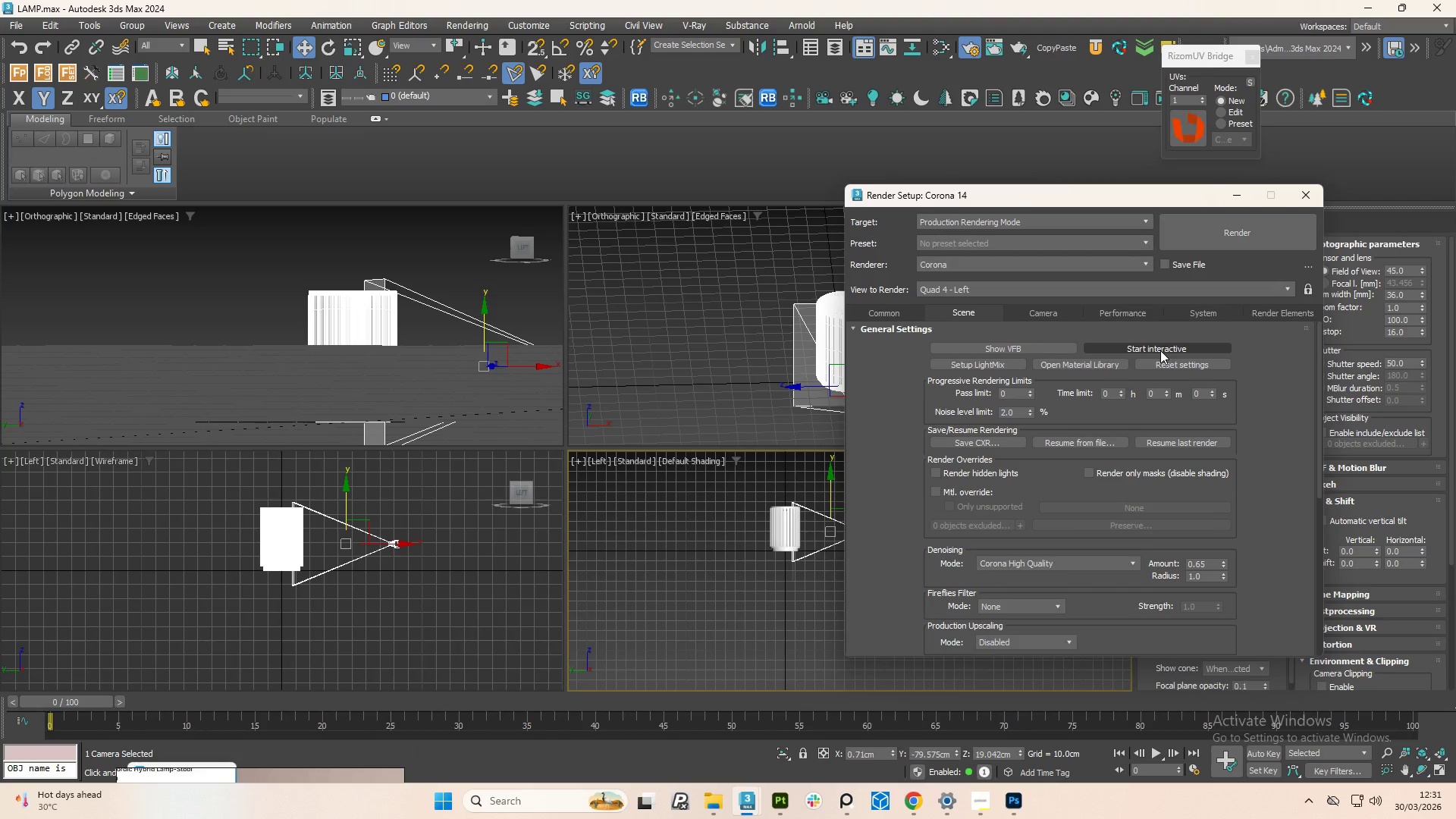 
left_click([1160, 350])
 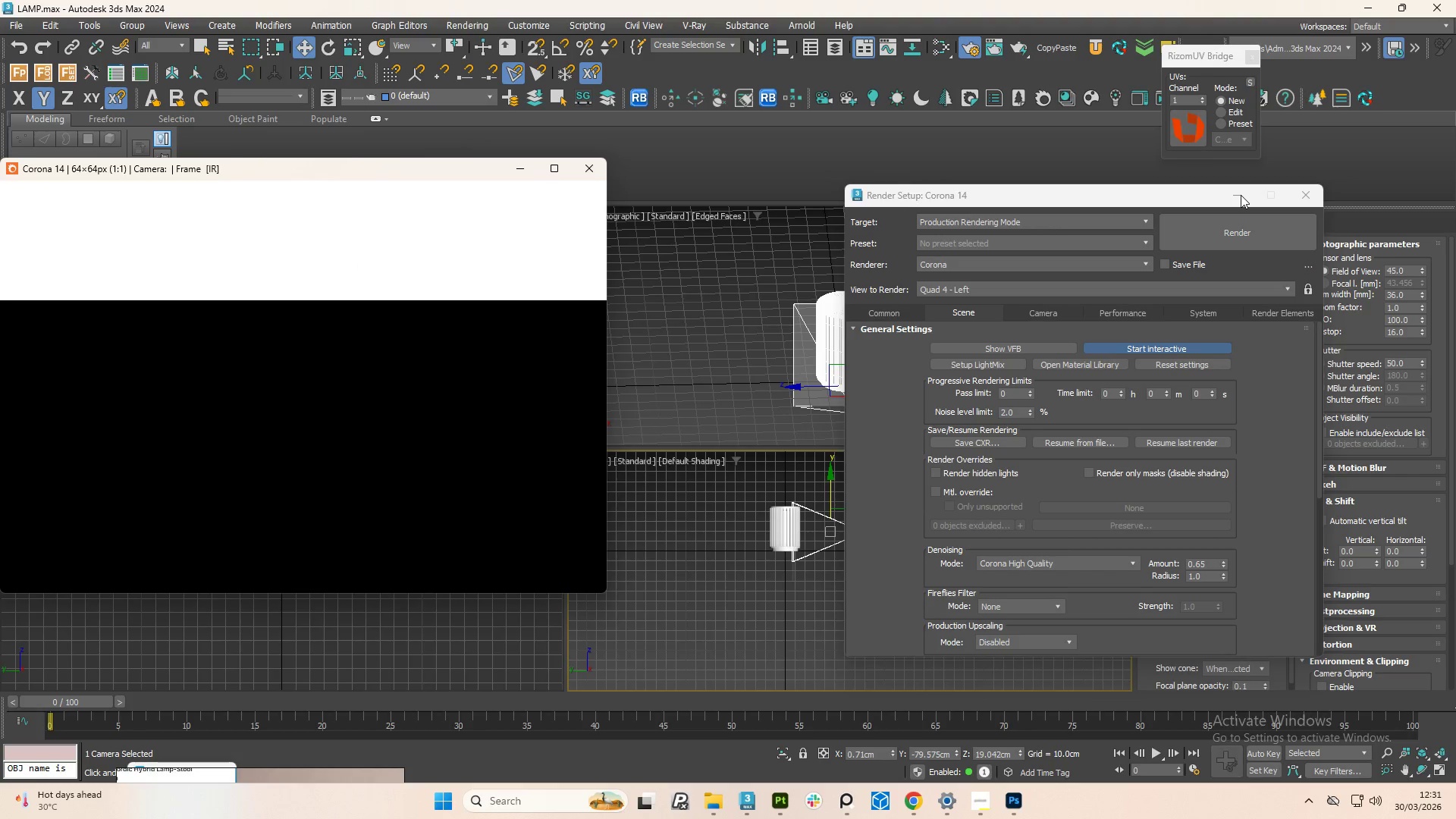 
left_click([1241, 194])
 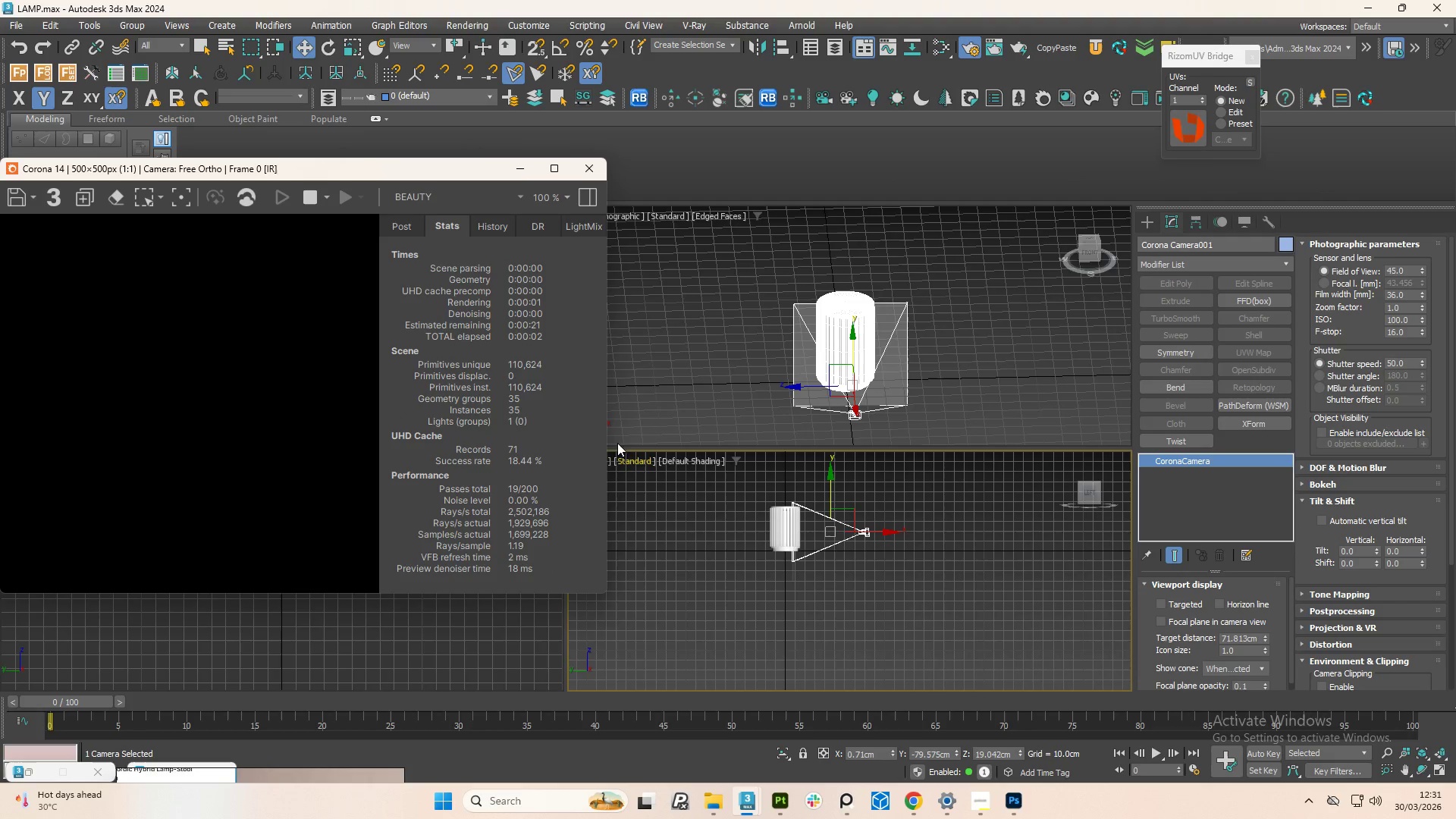 
left_click_drag(start_coordinate=[485, 168], to_coordinate=[373, 174])
 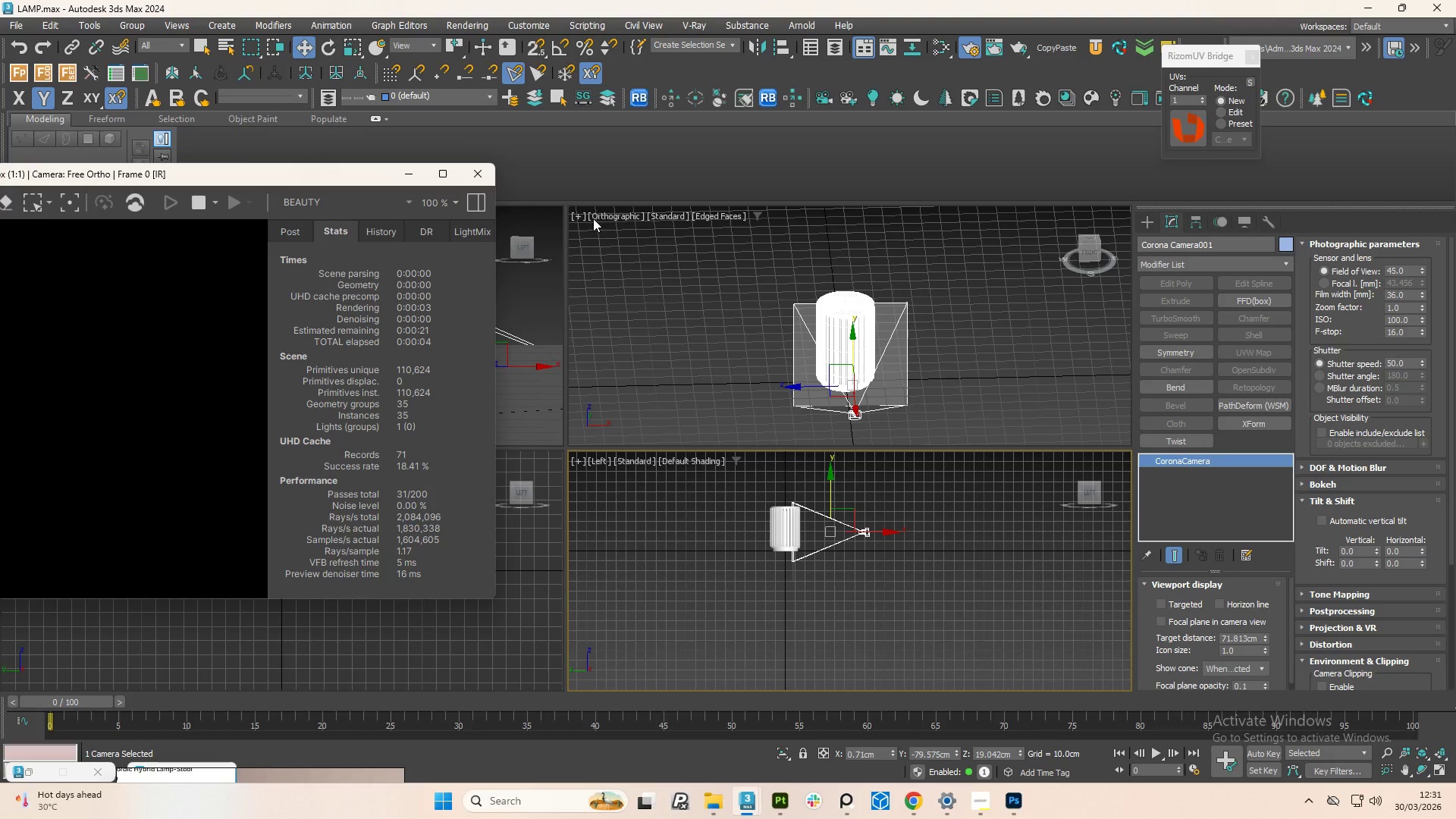 
left_click([604, 216])
 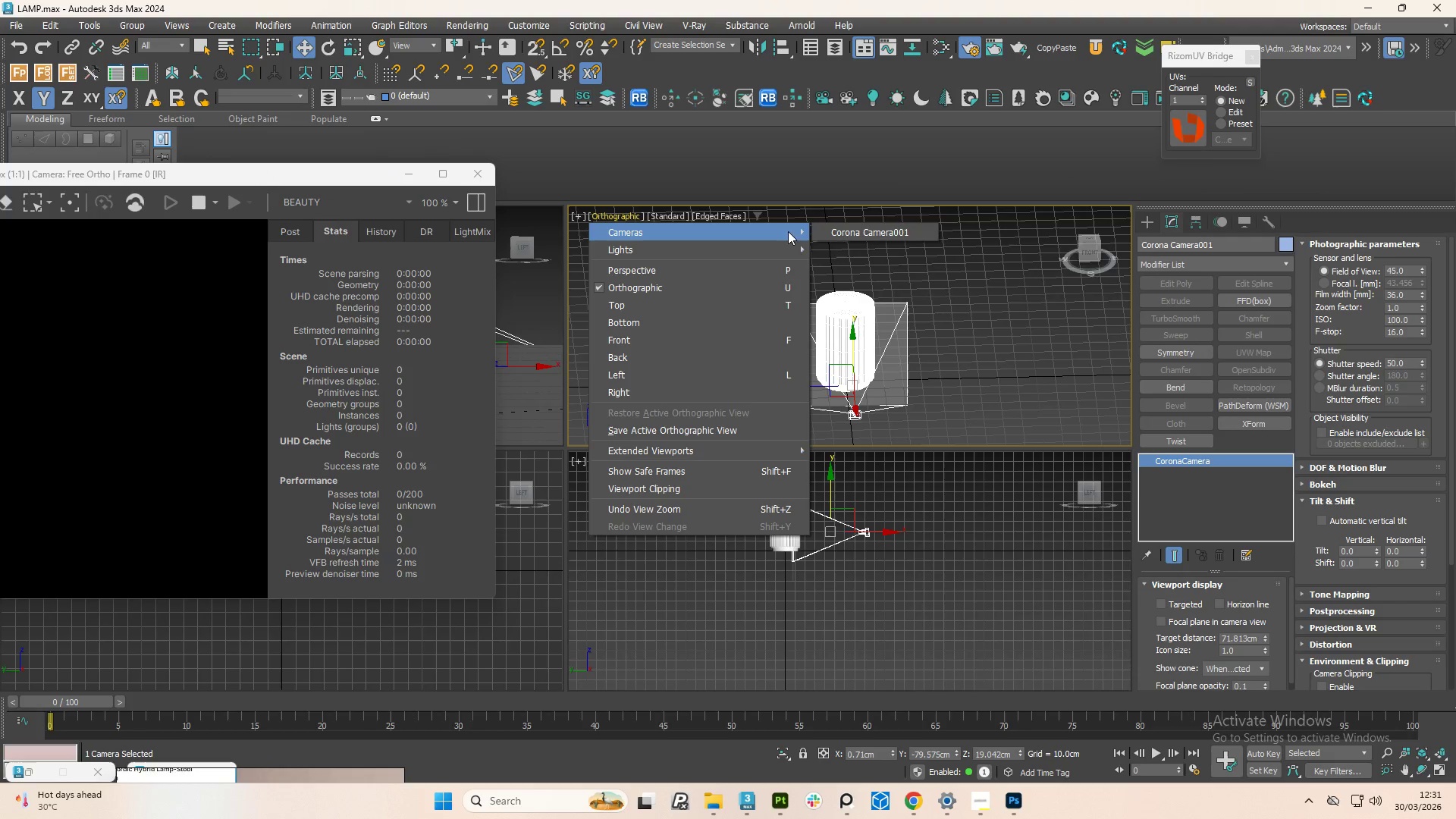 
left_click([874, 231])
 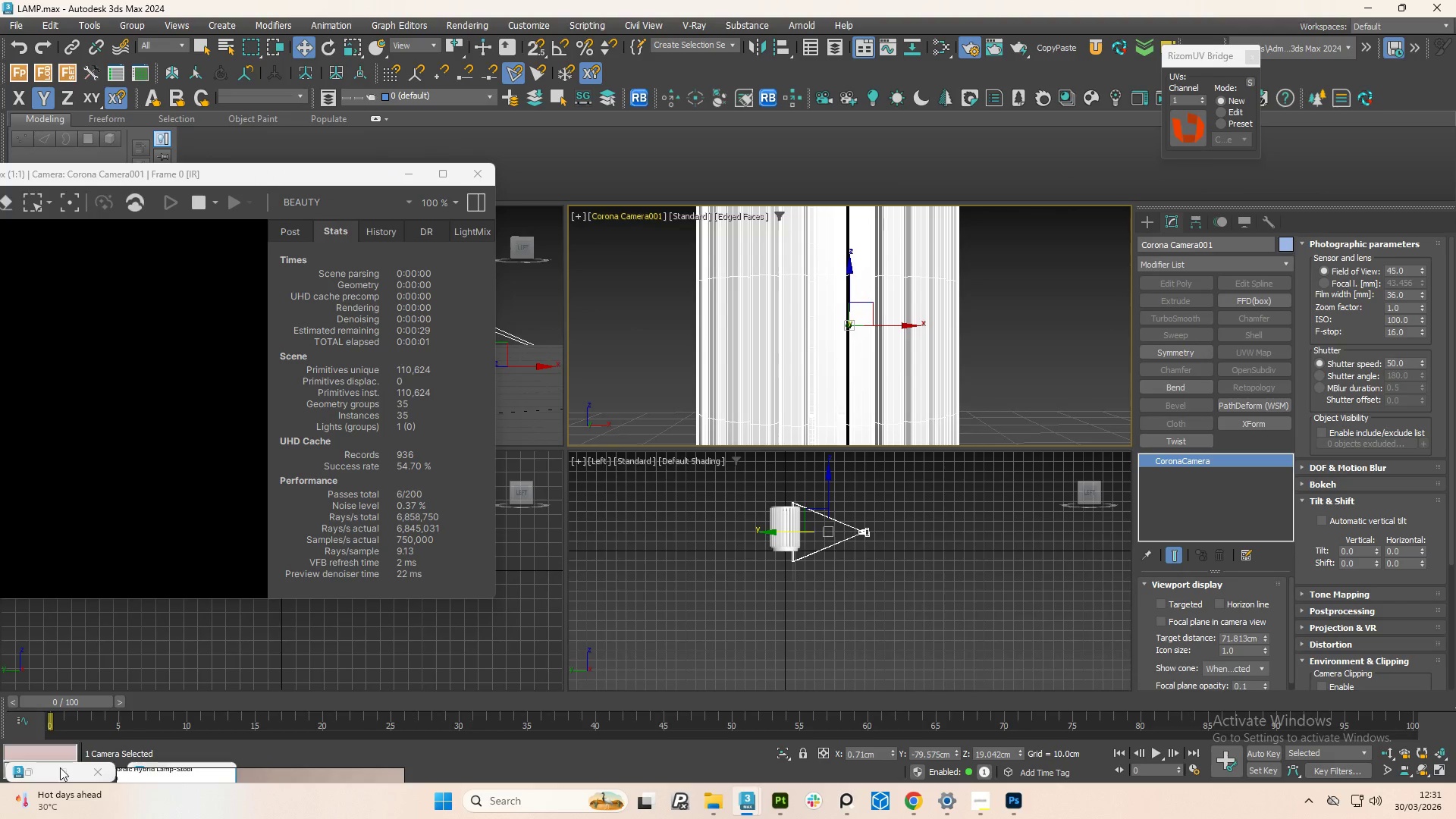 
left_click([32, 767])
 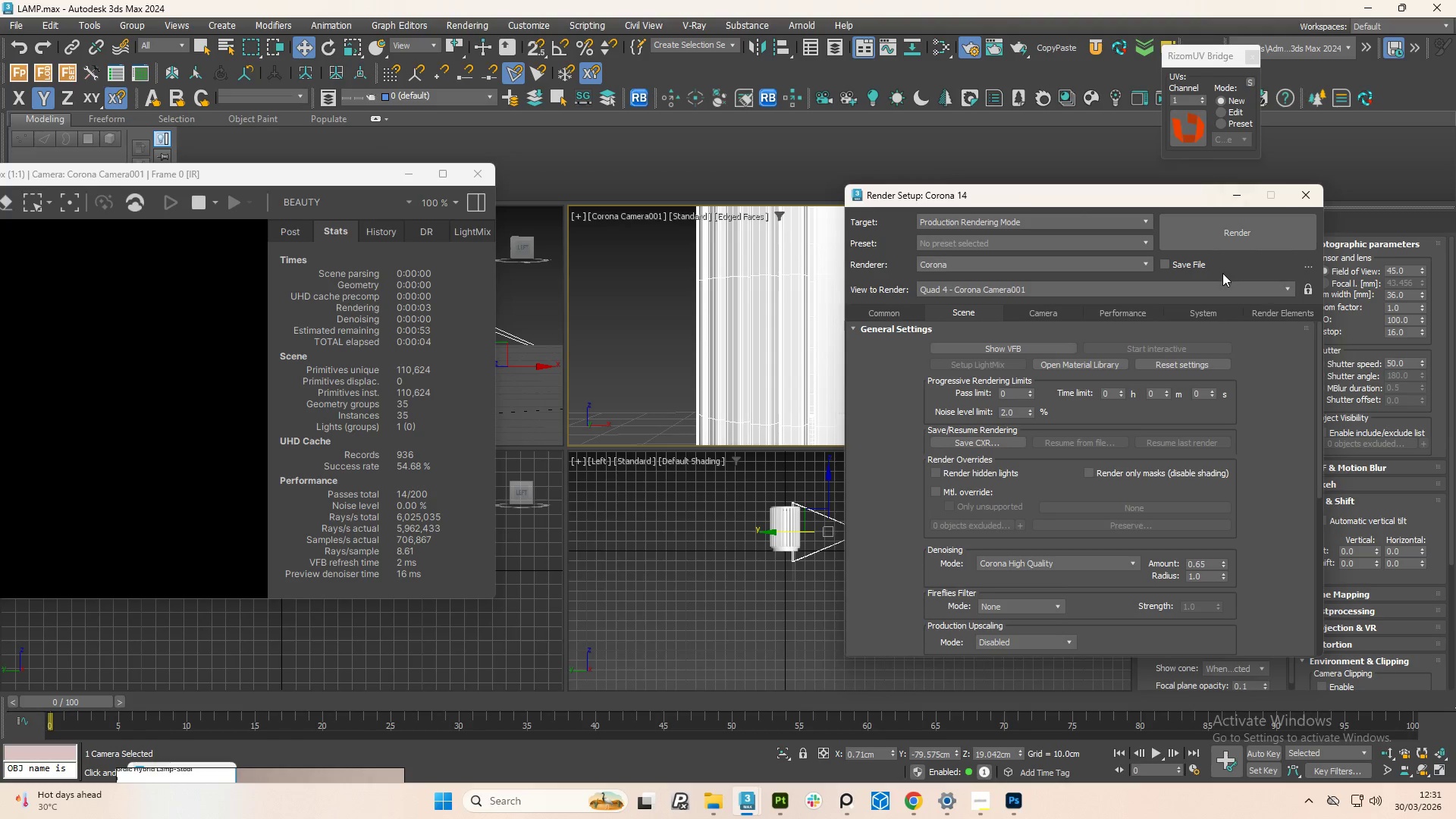 
double_click([1207, 290])
 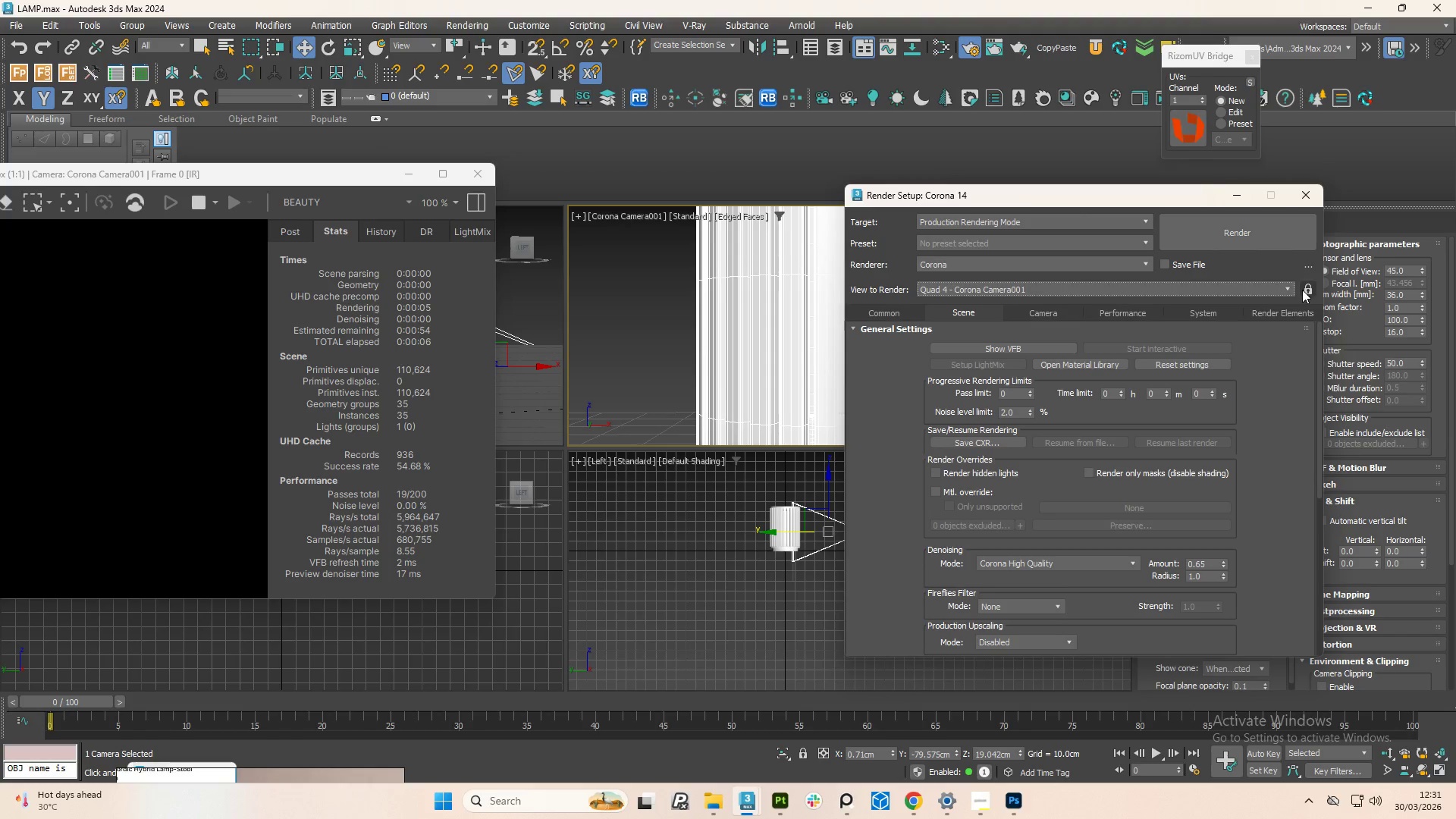 
left_click([1310, 289])
 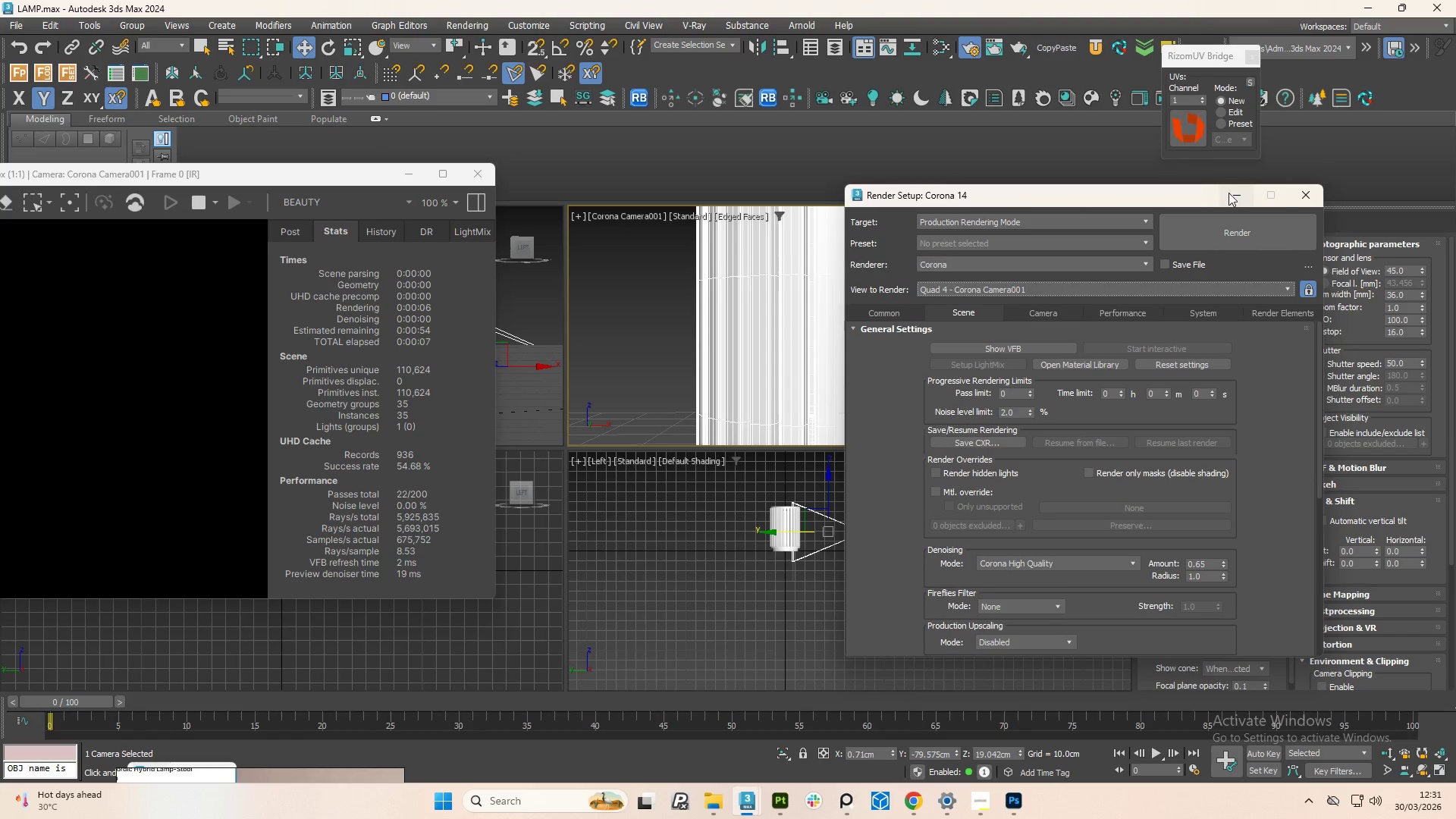 
left_click([1225, 193])
 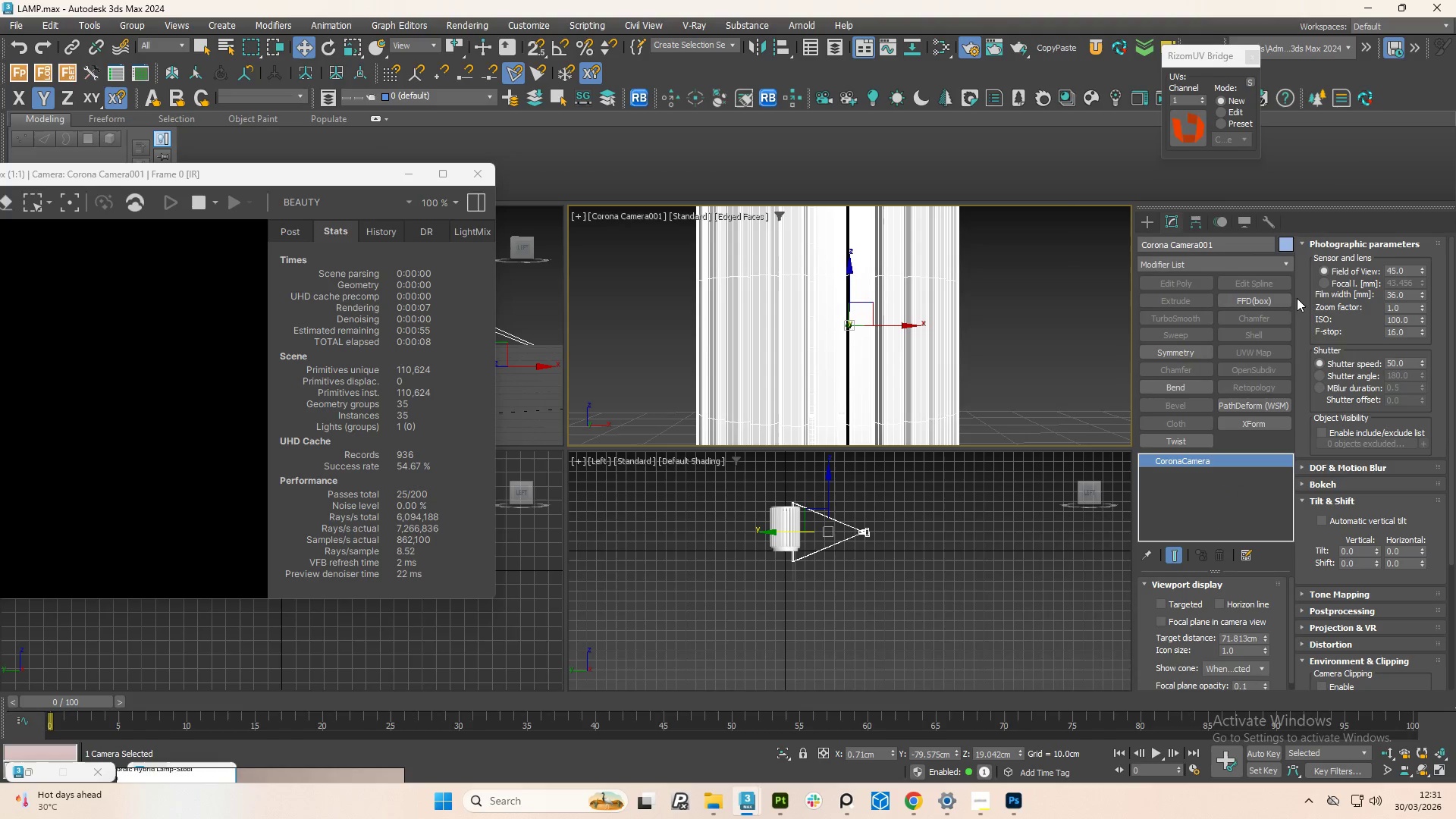 
left_click([1326, 284])
 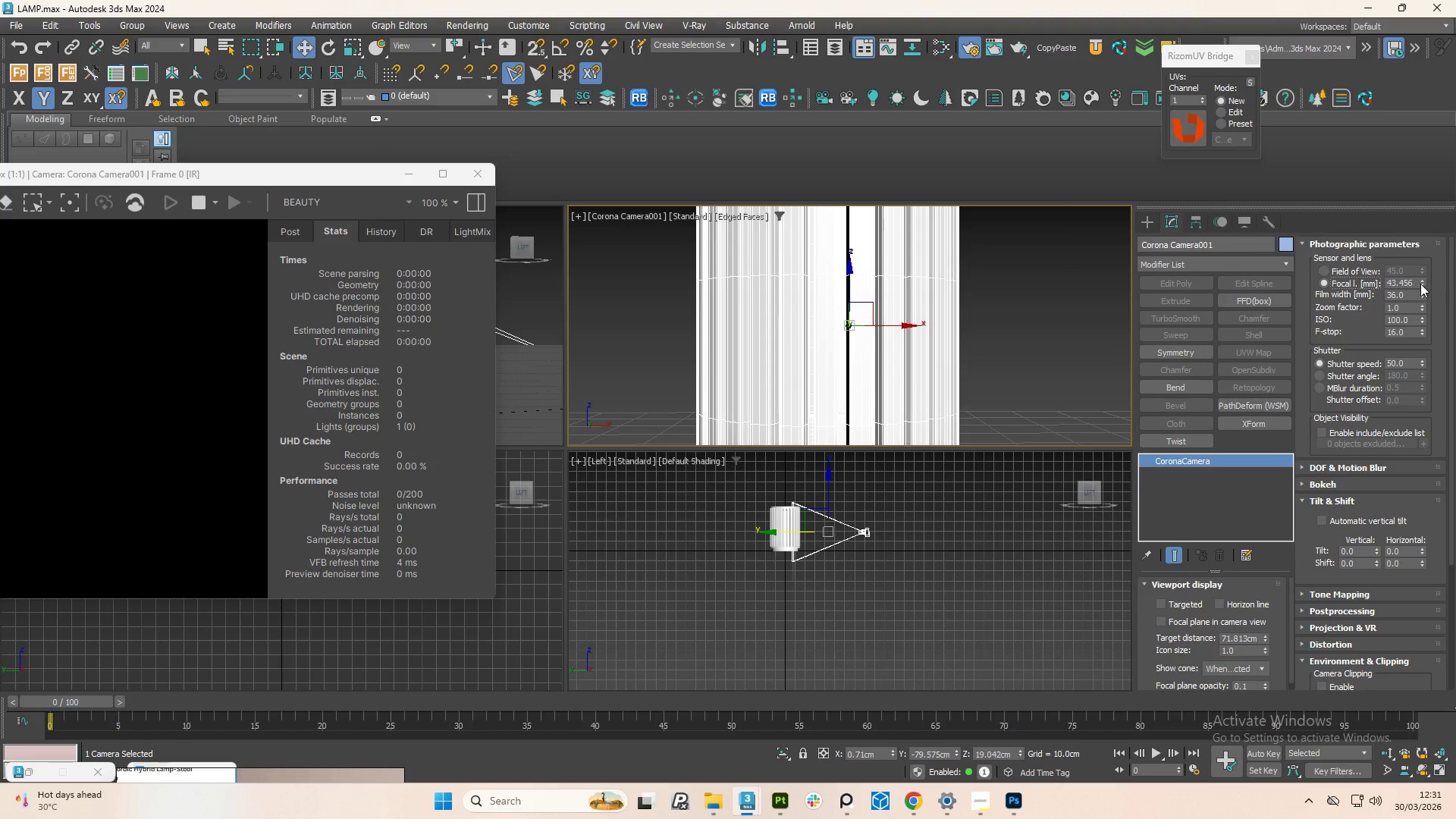 
left_click_drag(start_coordinate=[1420, 283], to_coordinate=[1428, 325])
 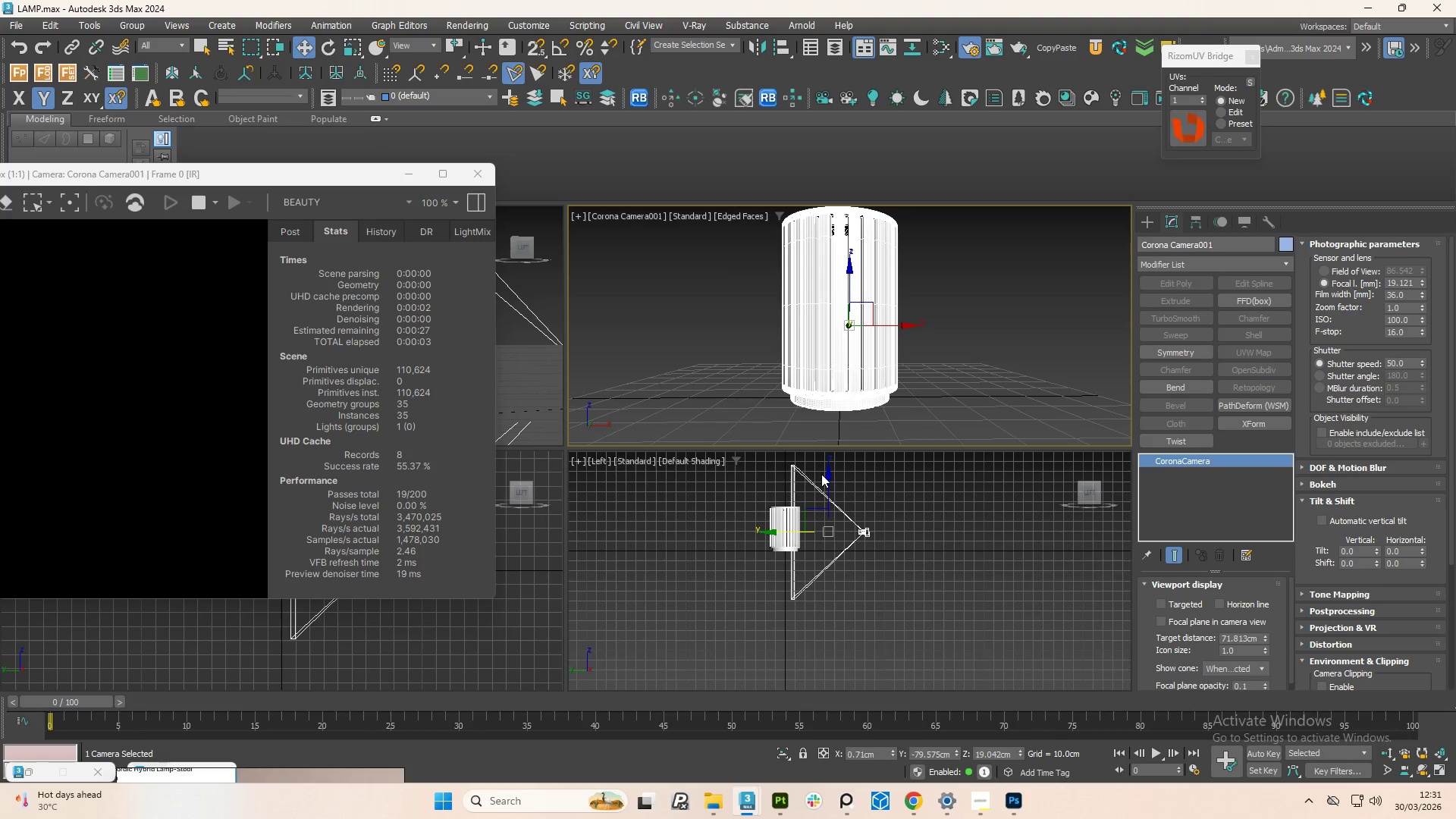 
key(W)
 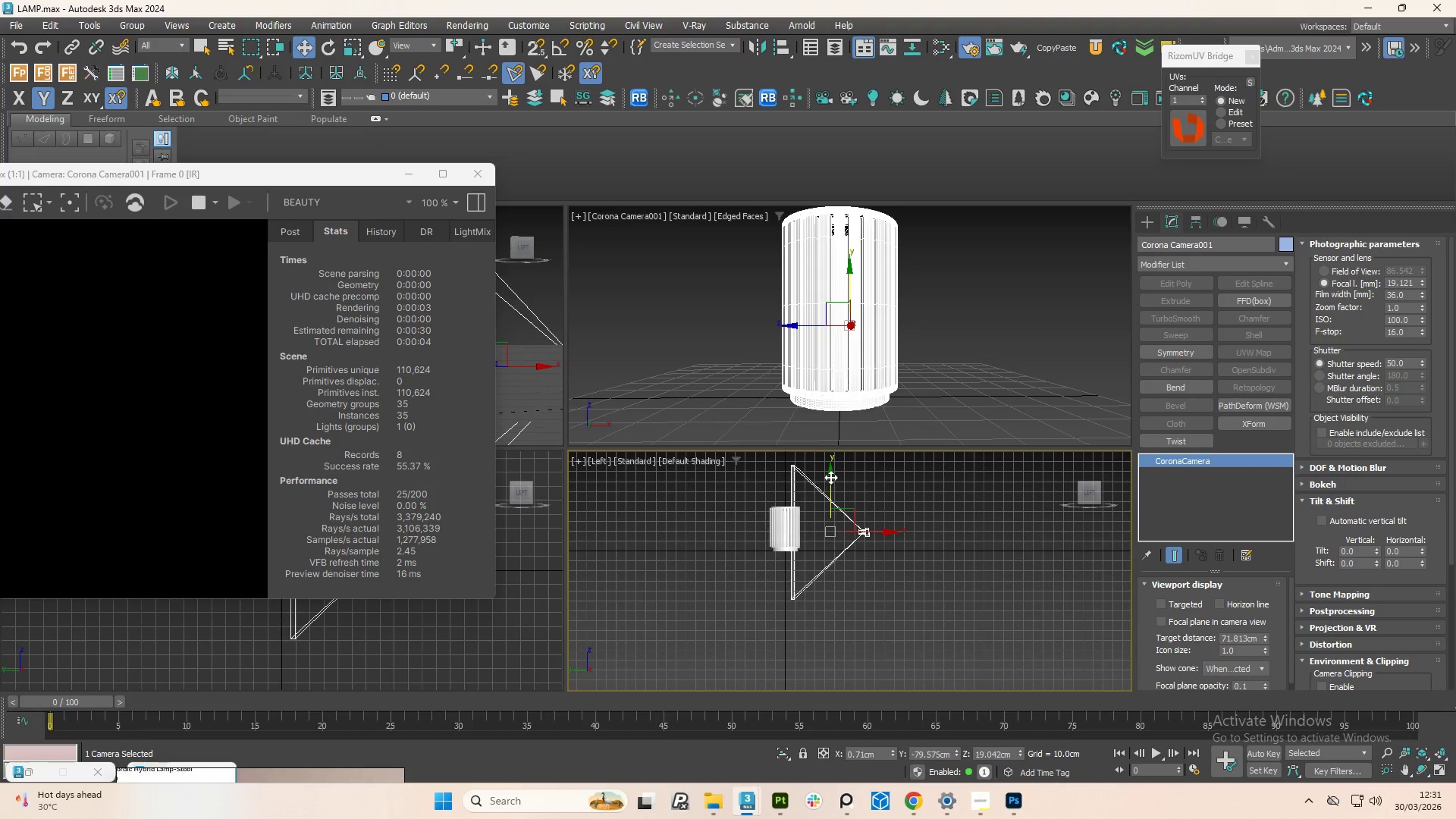 
left_click_drag(start_coordinate=[831, 477], to_coordinate=[840, 466])
 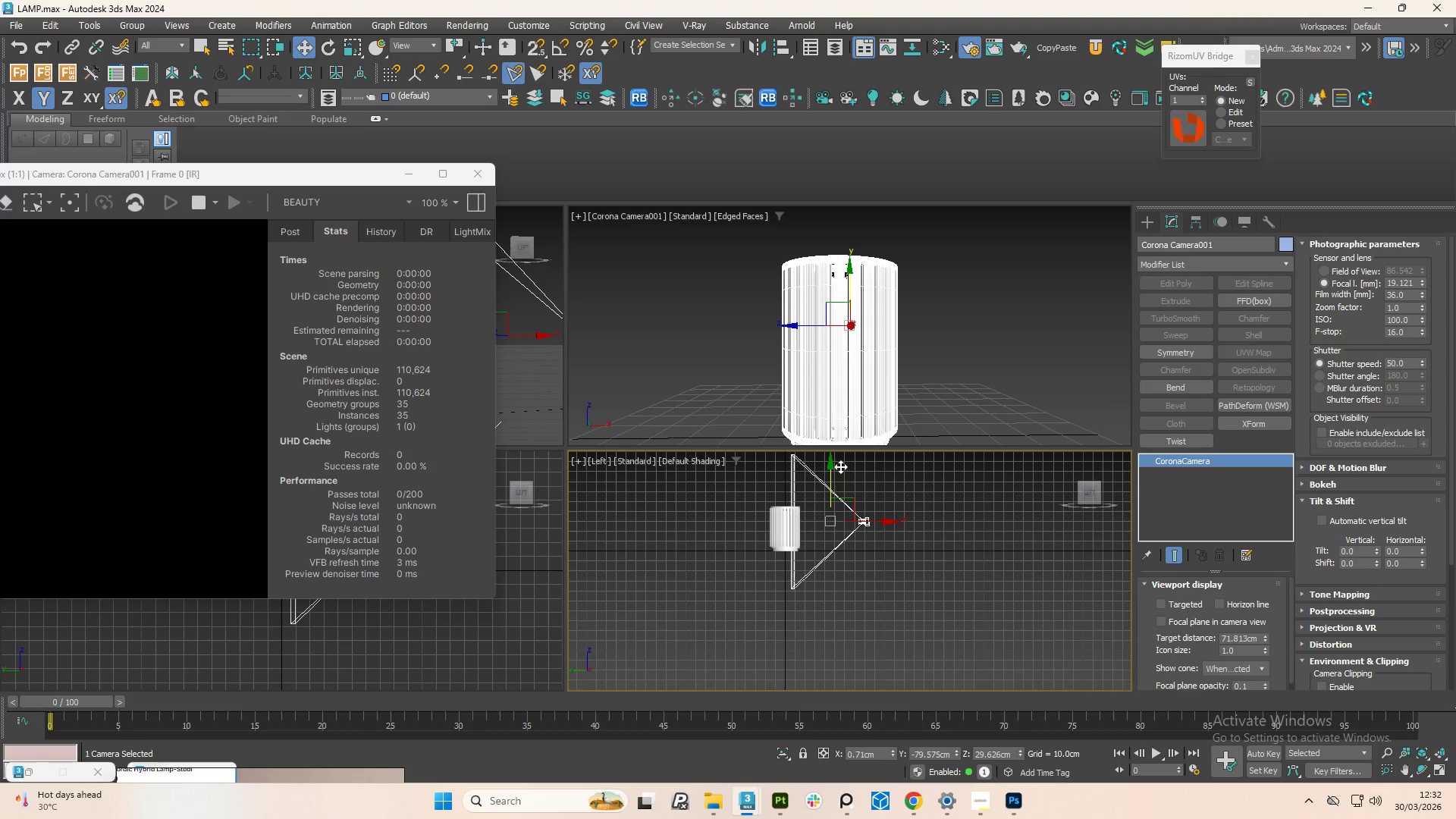 
left_click_drag(start_coordinate=[840, 466], to_coordinate=[840, 471])
 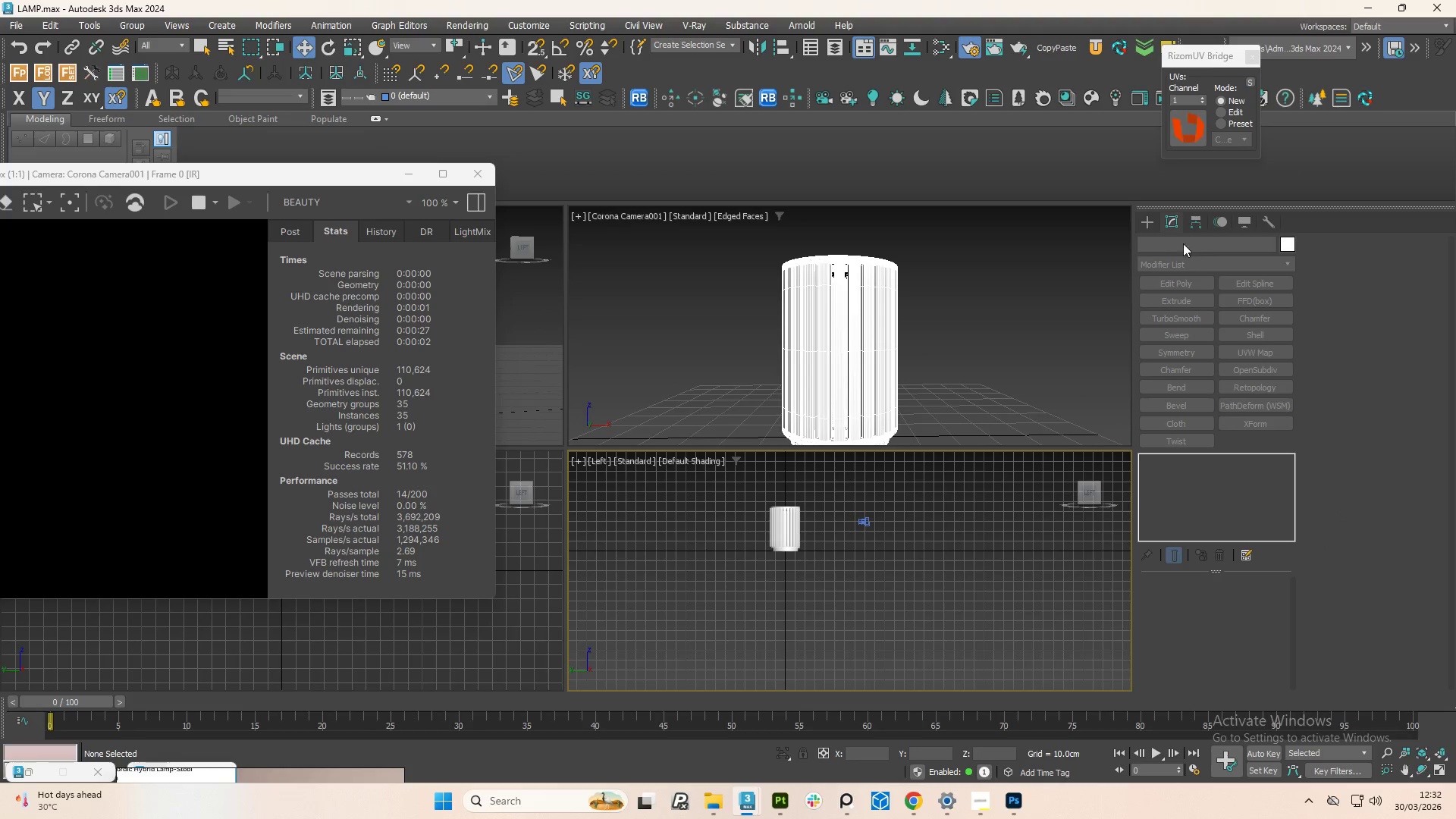 
left_click([1173, 228])
 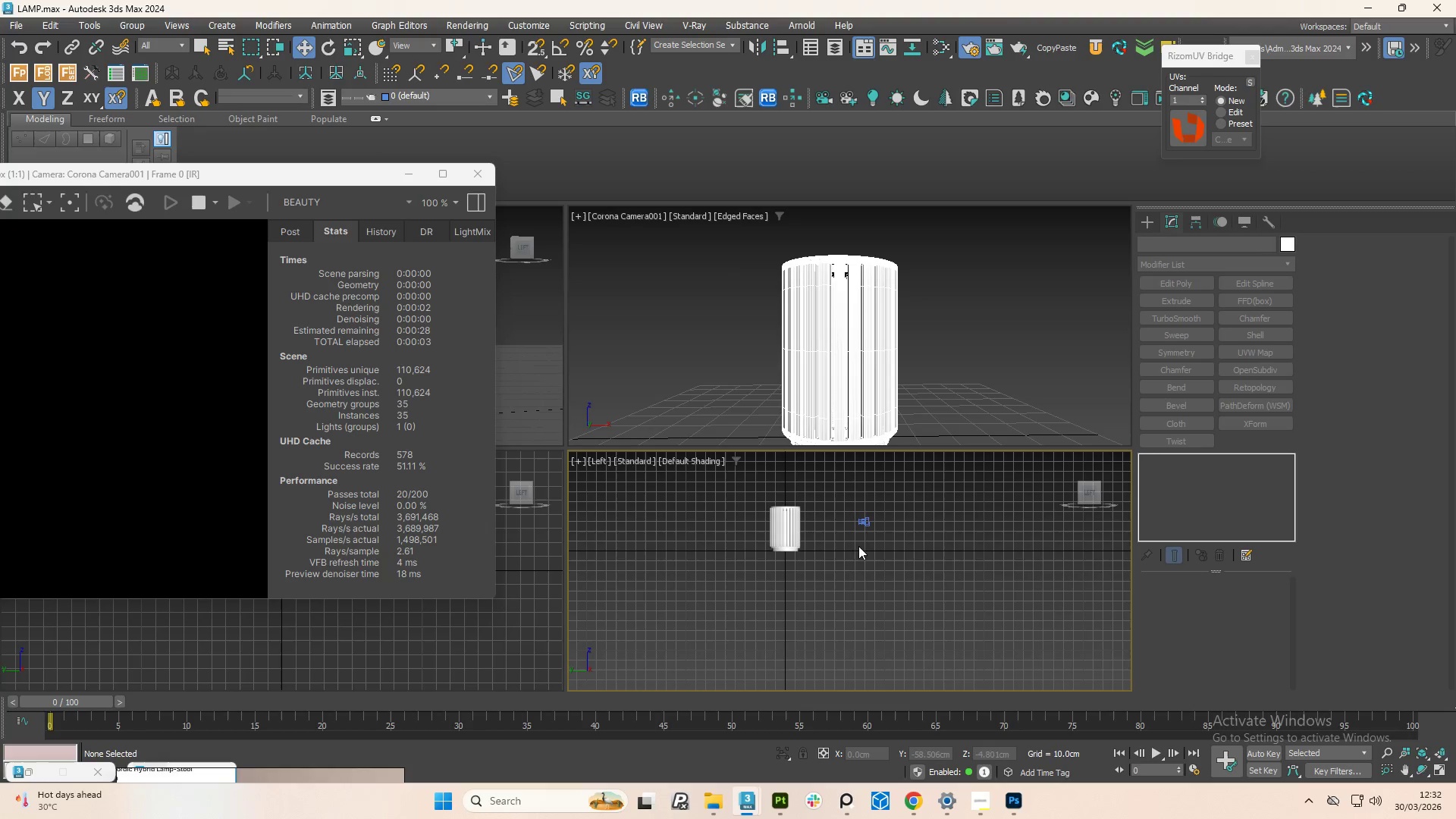 
left_click([864, 523])
 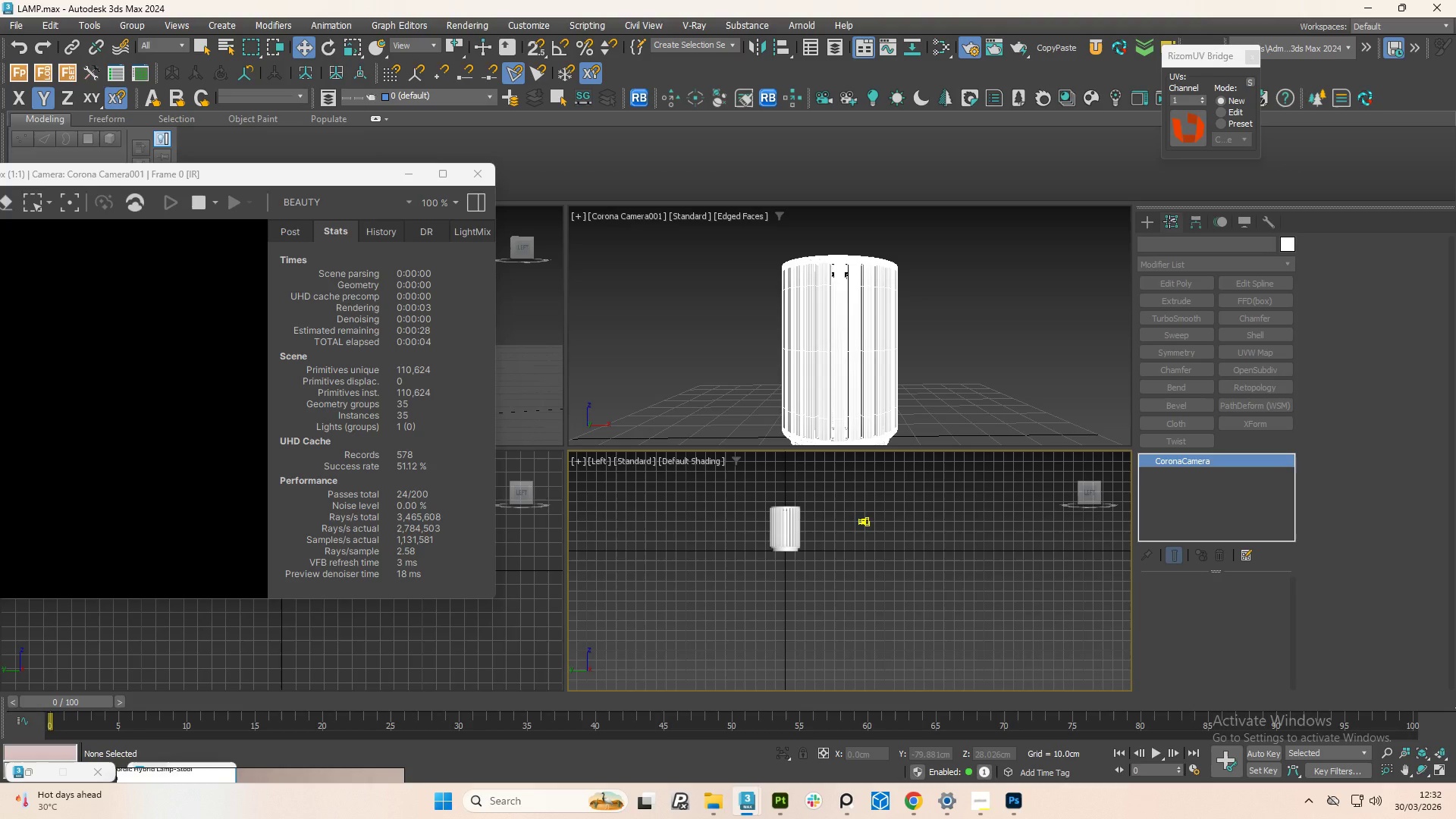 
left_click([1169, 221])
 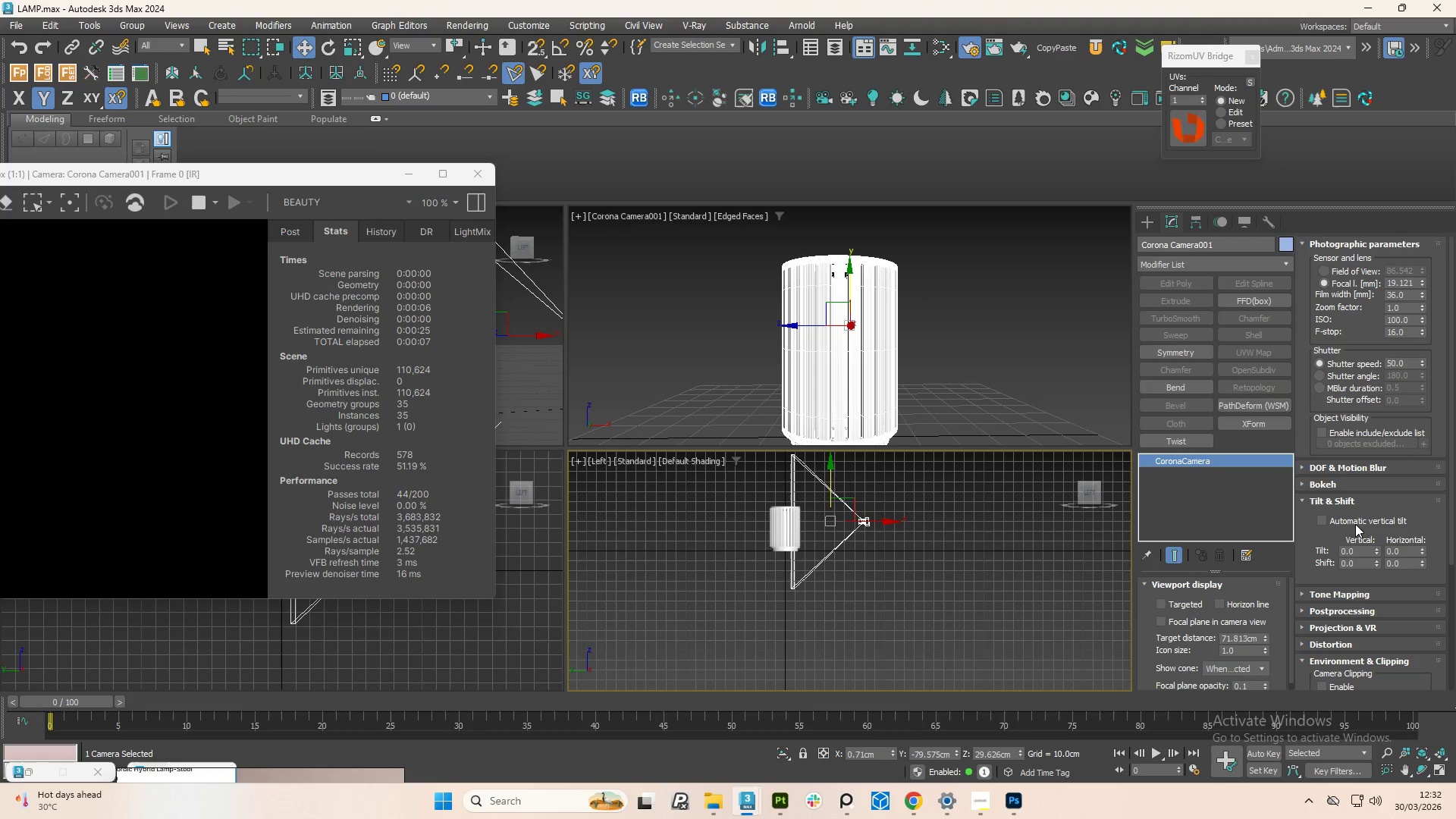 
left_click([1328, 522])
 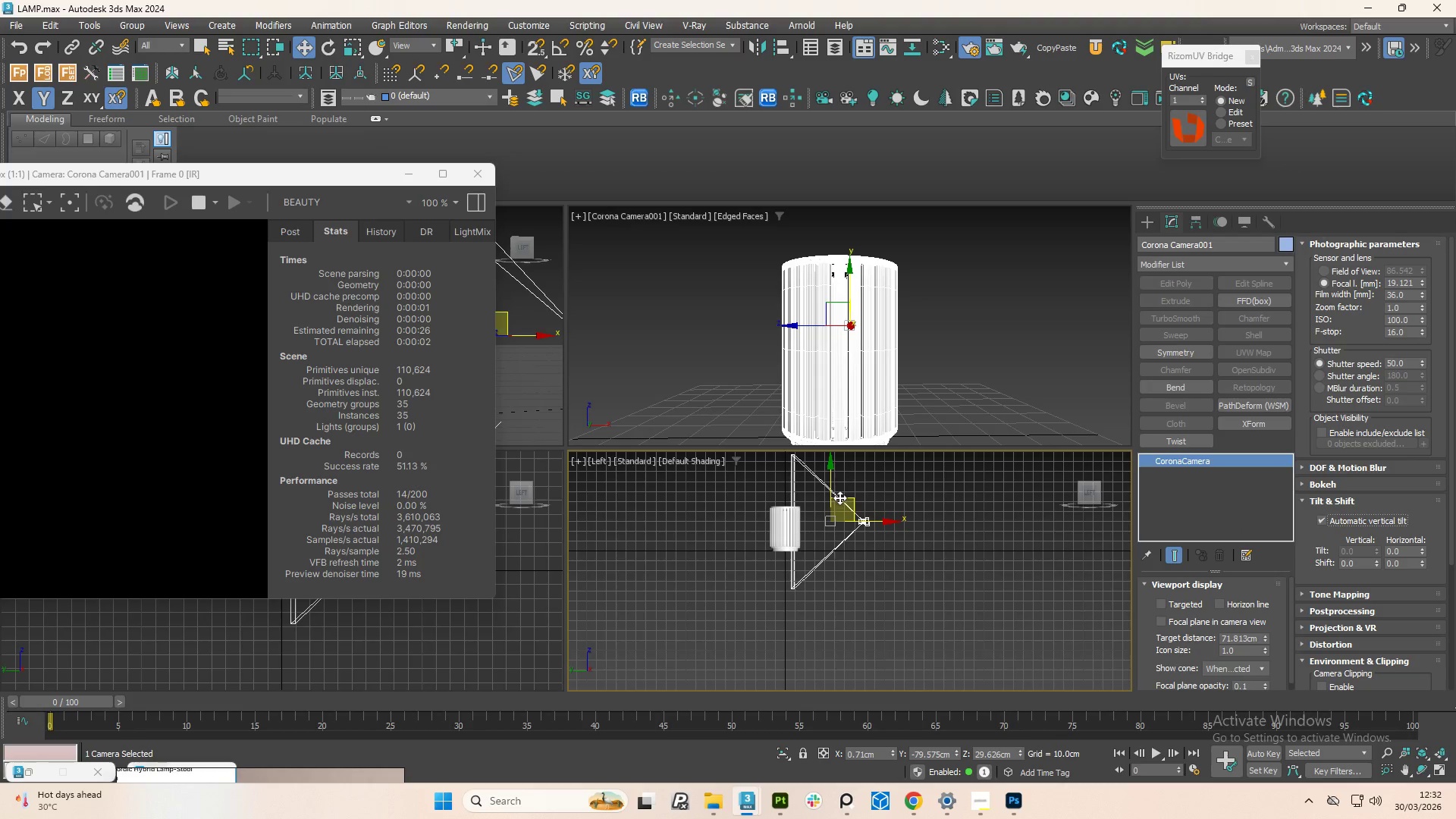 
left_click_drag(start_coordinate=[883, 522], to_coordinate=[917, 522])
 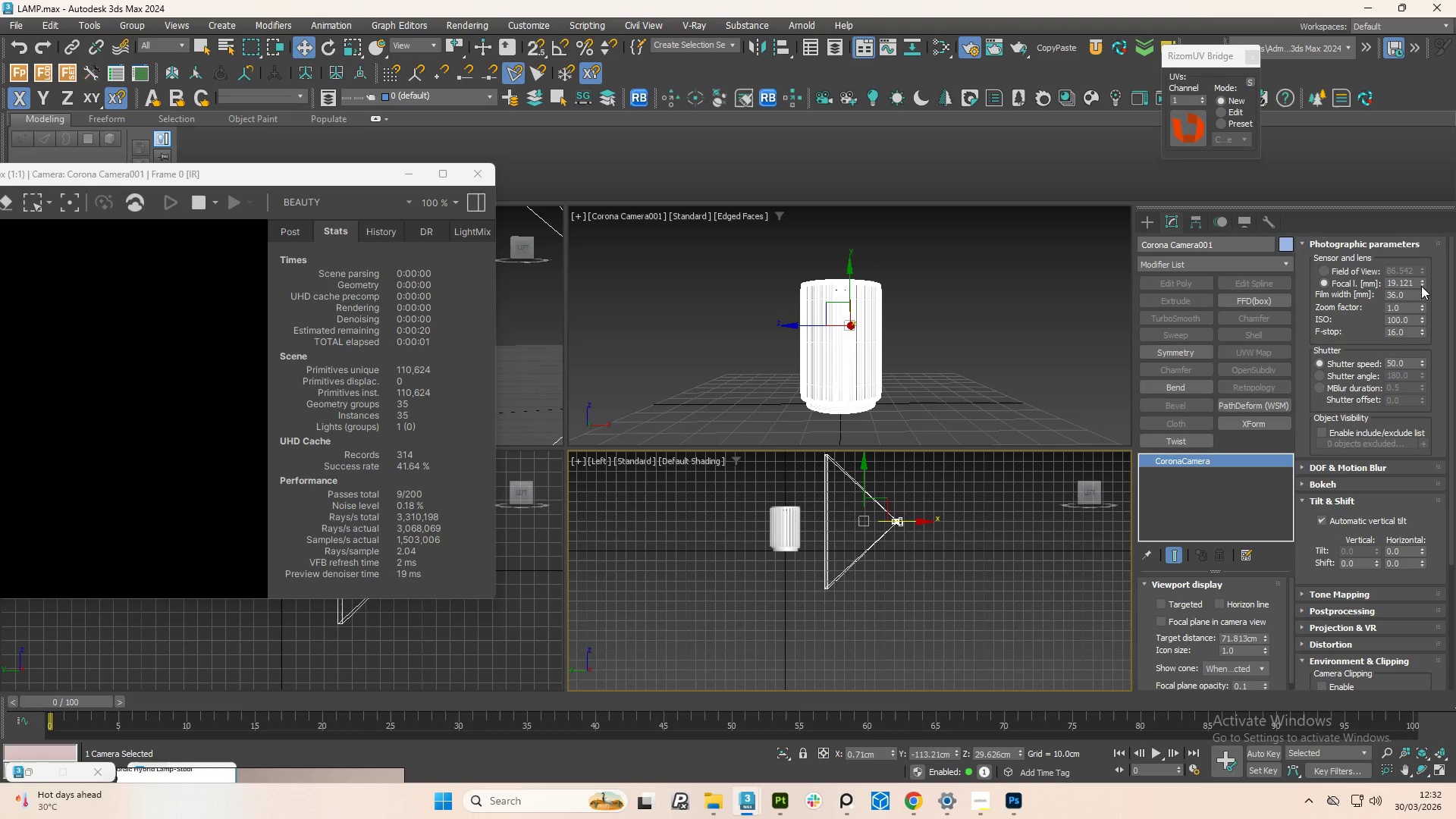 
left_click_drag(start_coordinate=[1423, 278], to_coordinate=[1421, 268])
 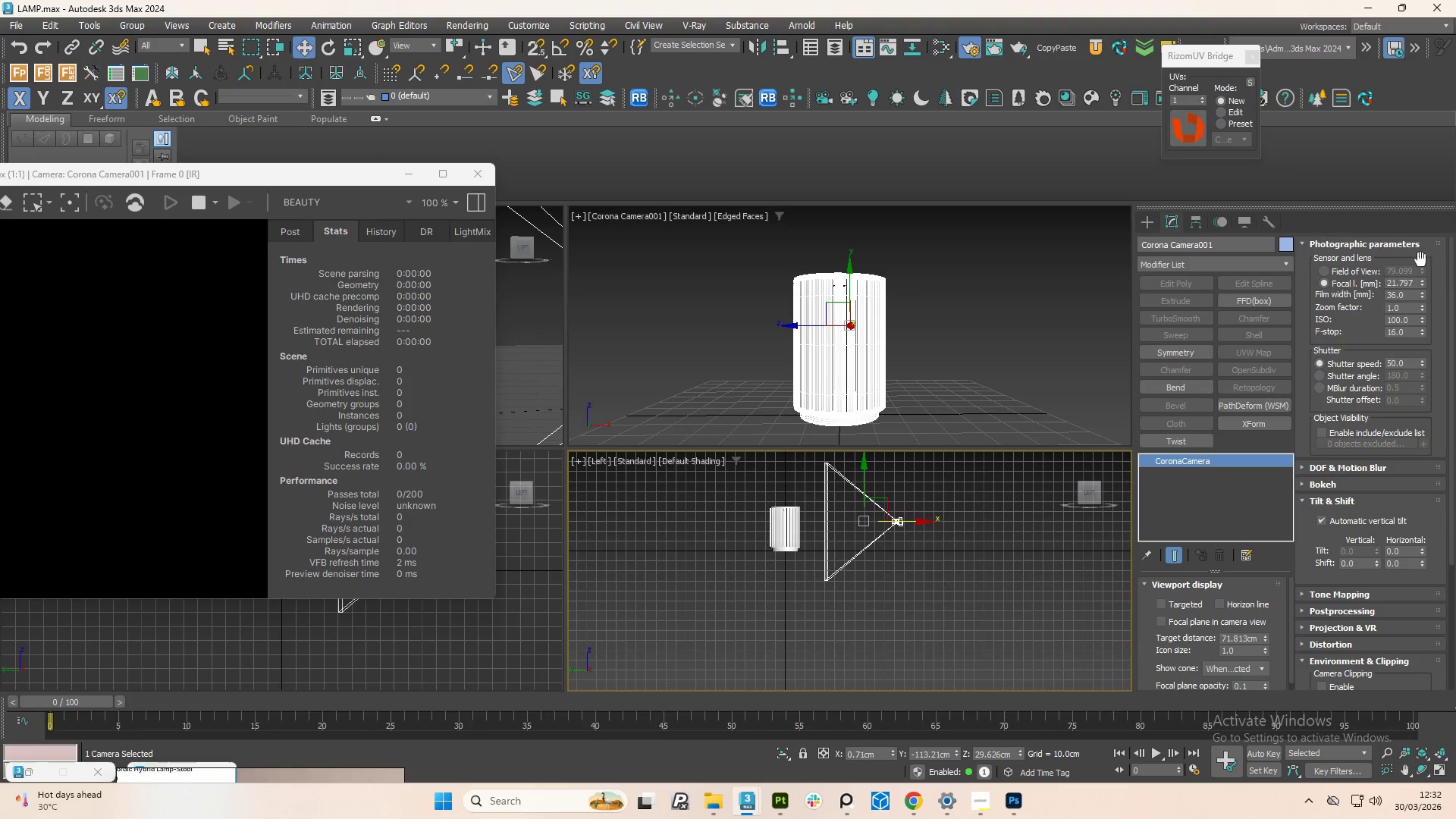 
left_click_drag(start_coordinate=[1420, 255], to_coordinate=[1420, 249])
 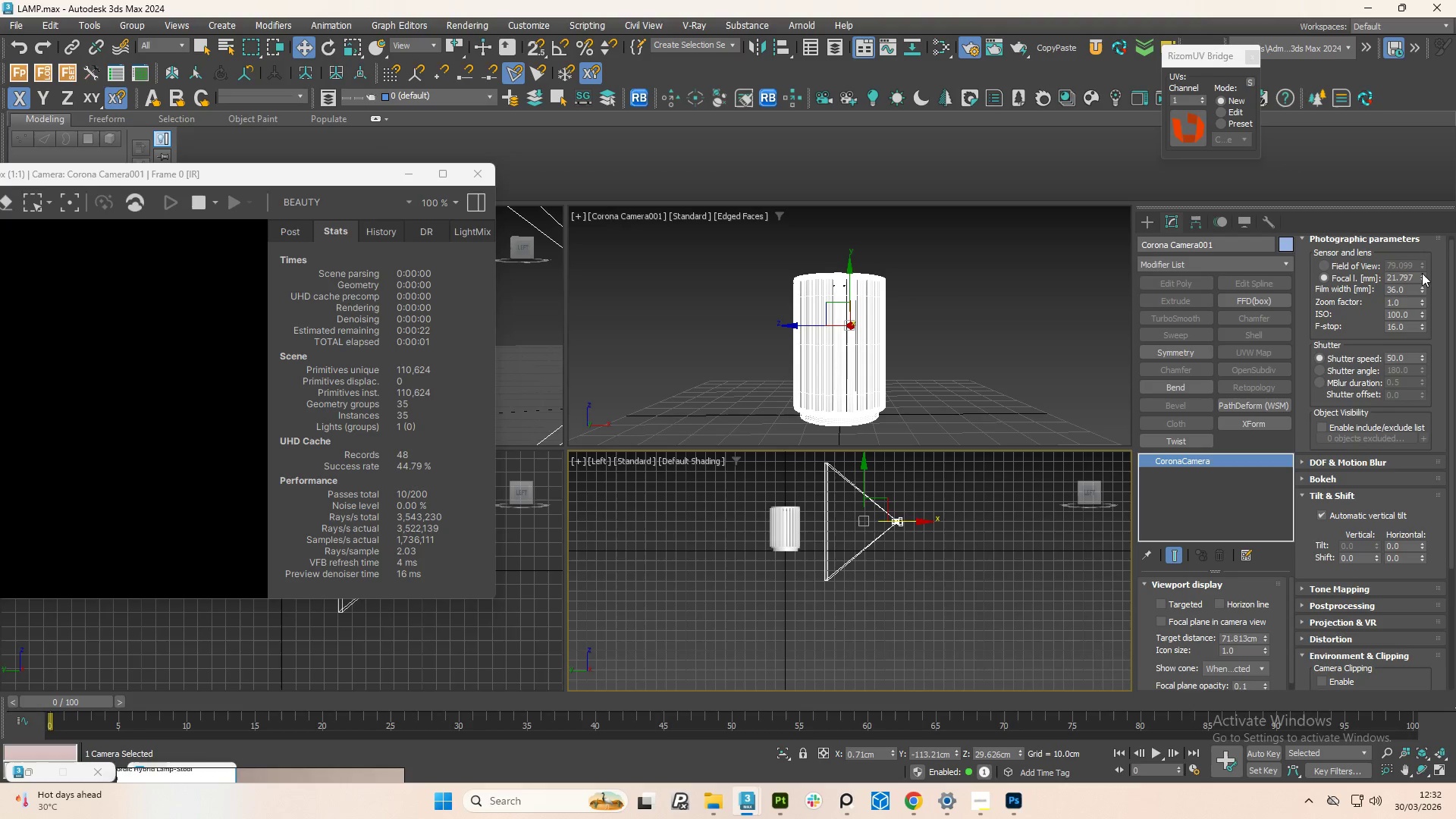 
left_click_drag(start_coordinate=[1423, 272], to_coordinate=[1405, 194])
 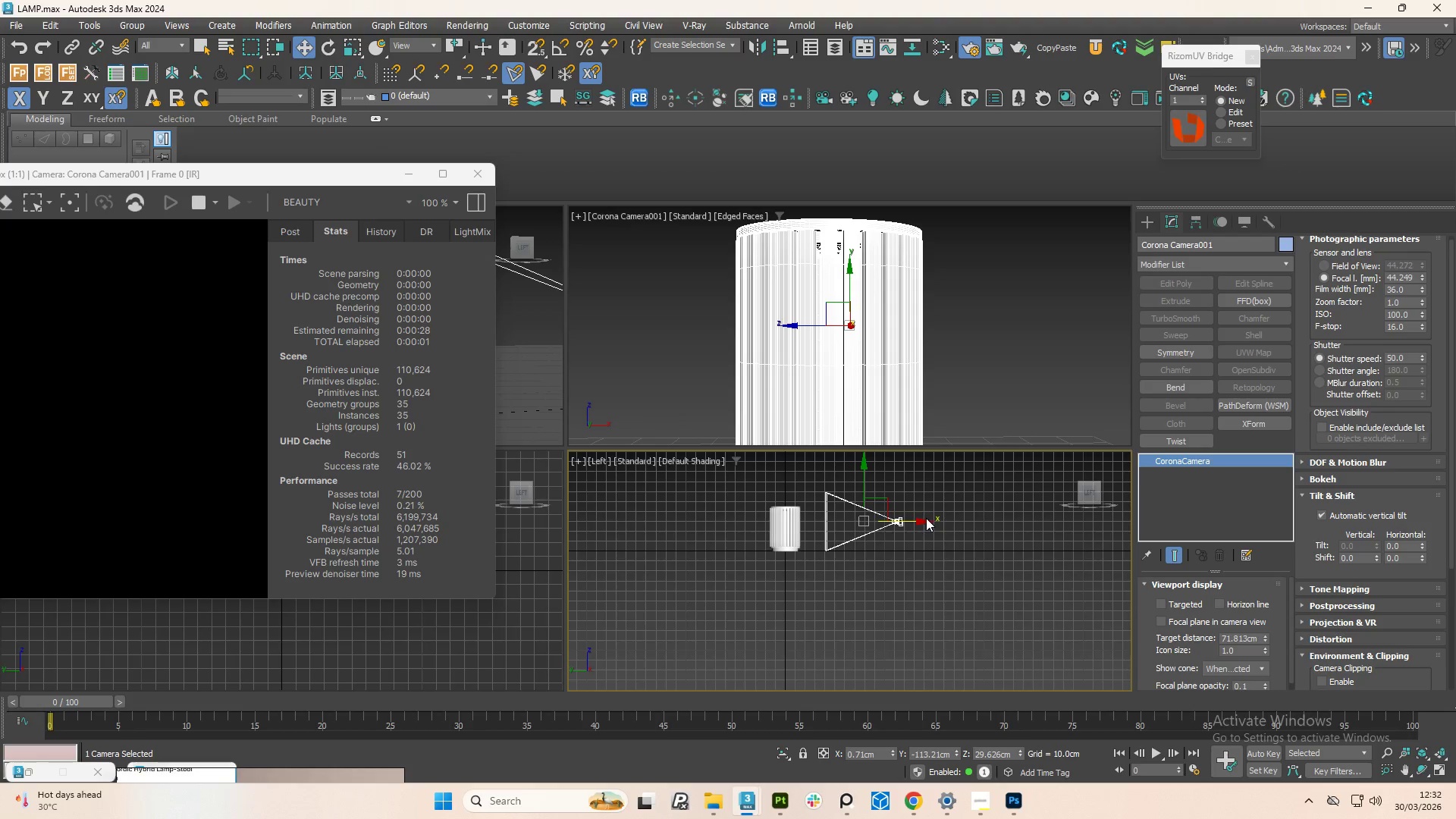 
left_click_drag(start_coordinate=[921, 522], to_coordinate=[993, 521])
 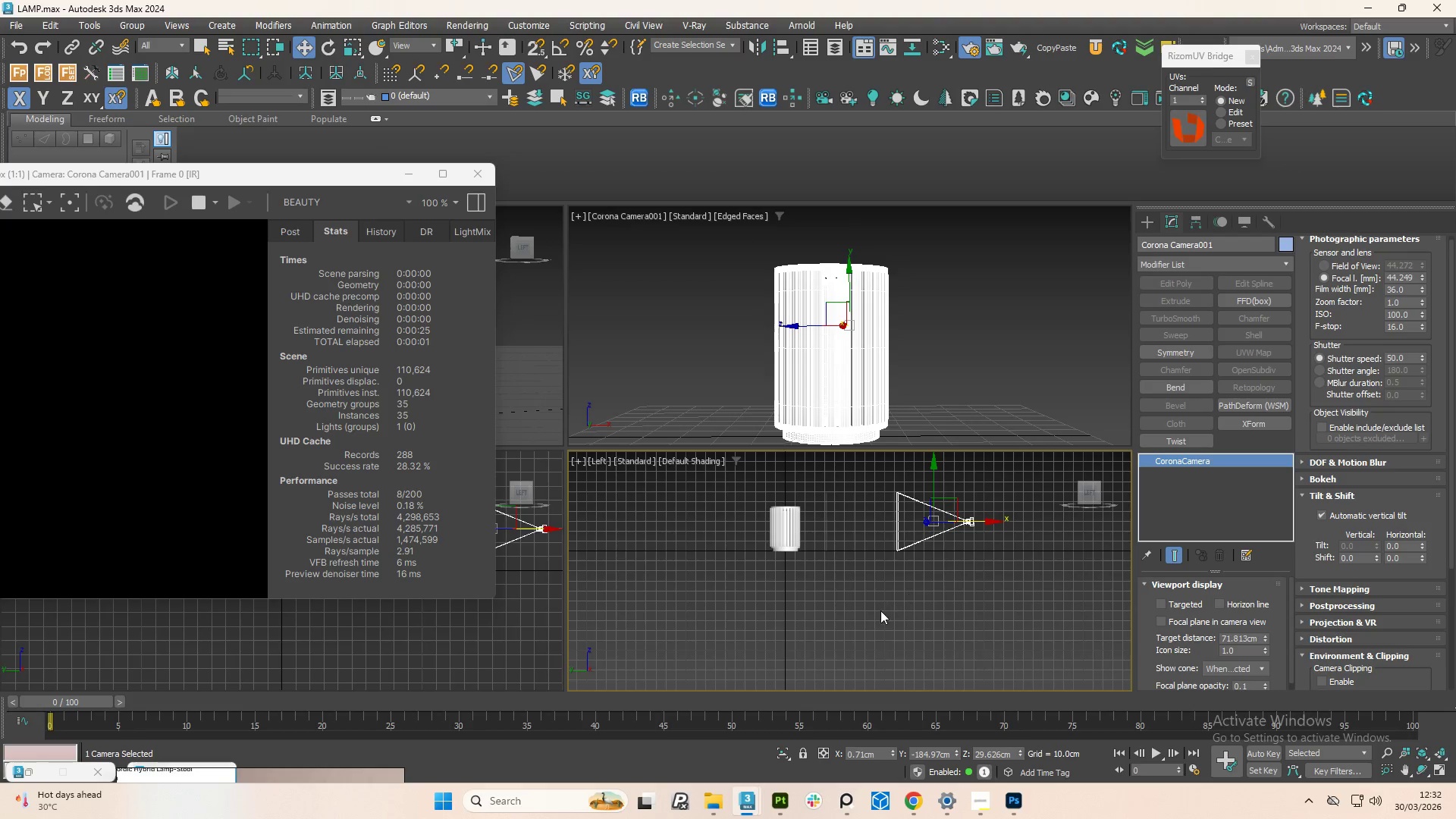 
key(T)
 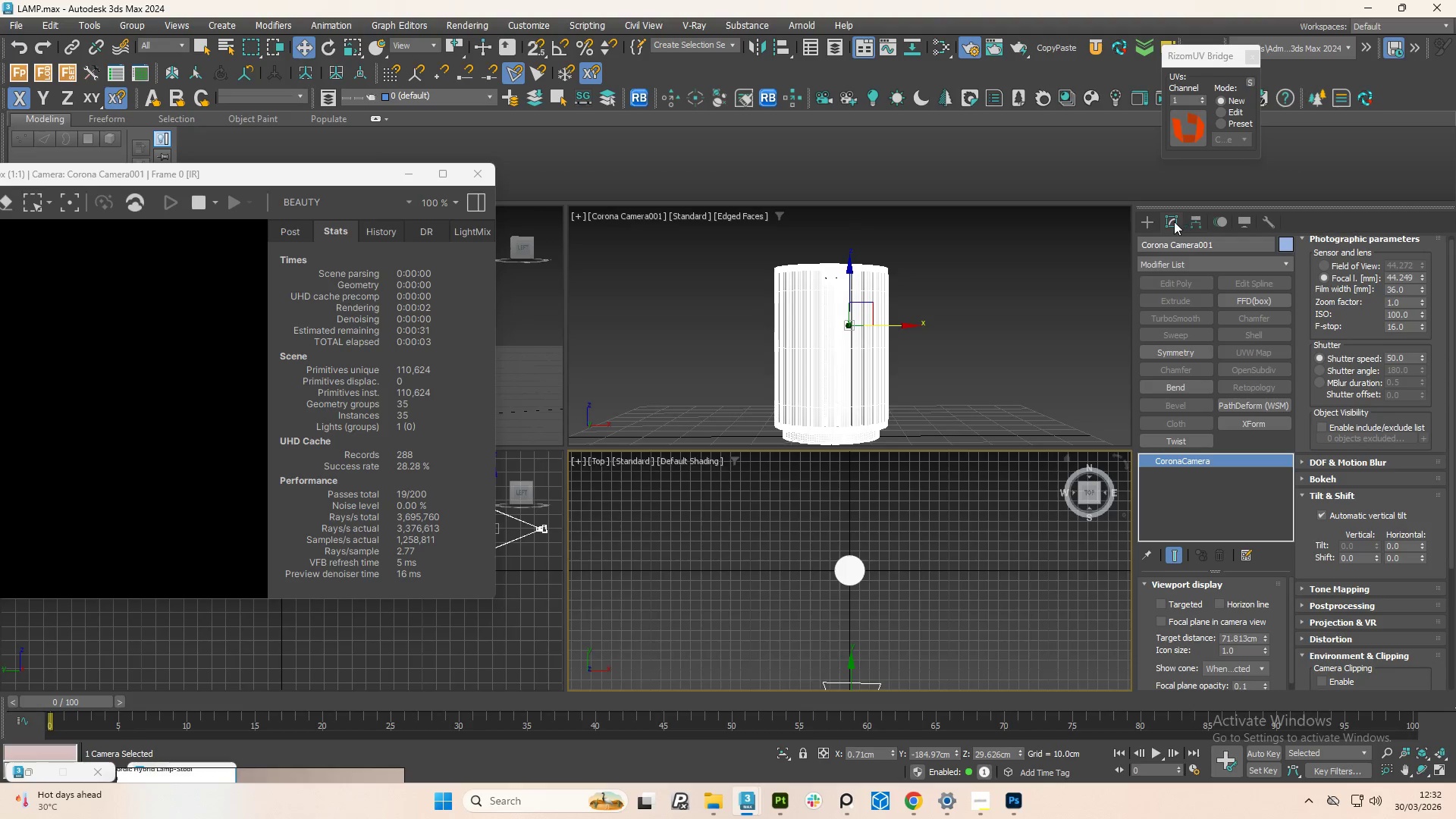 
left_click([1174, 221])
 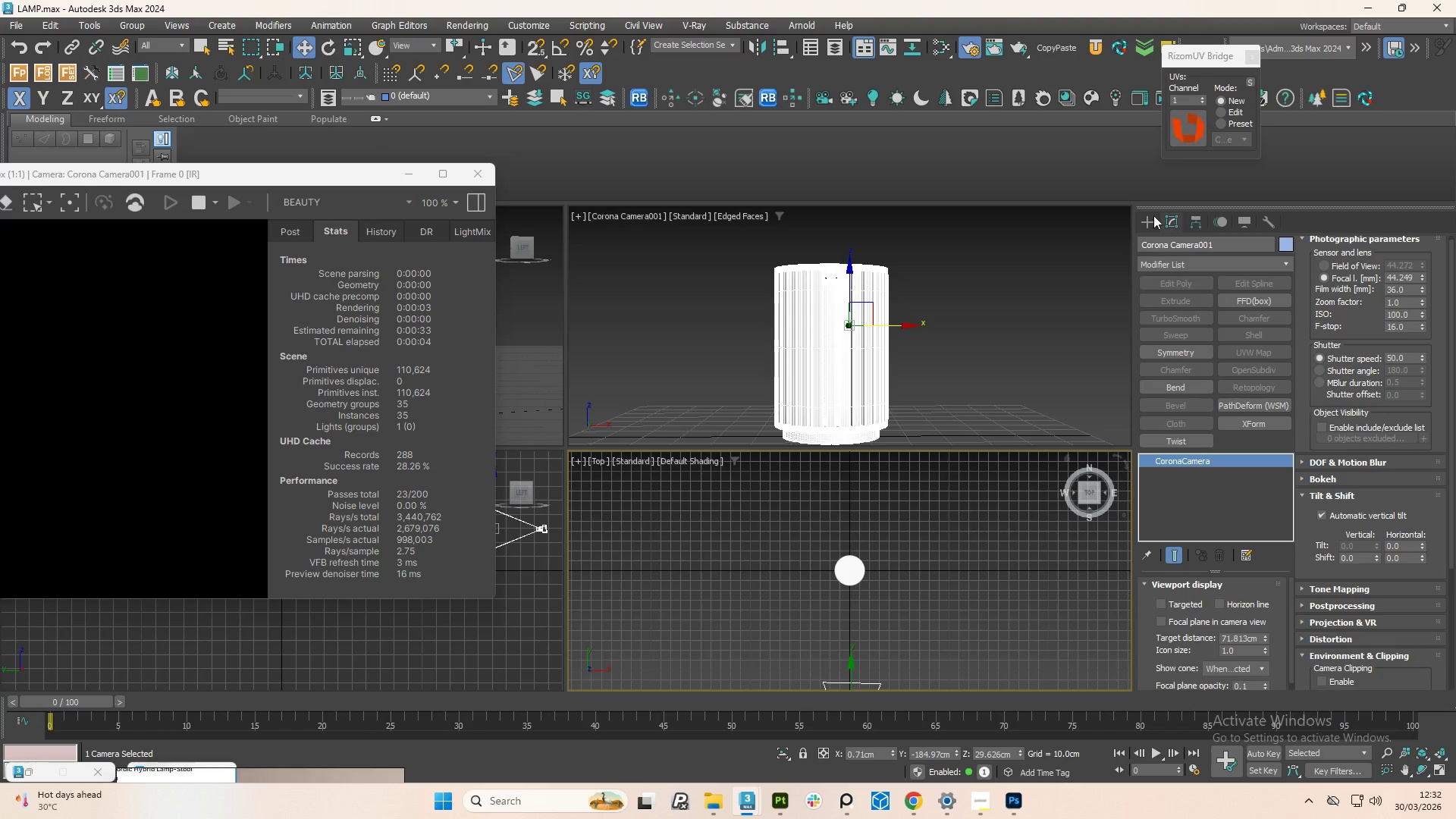 
left_click([1147, 215])
 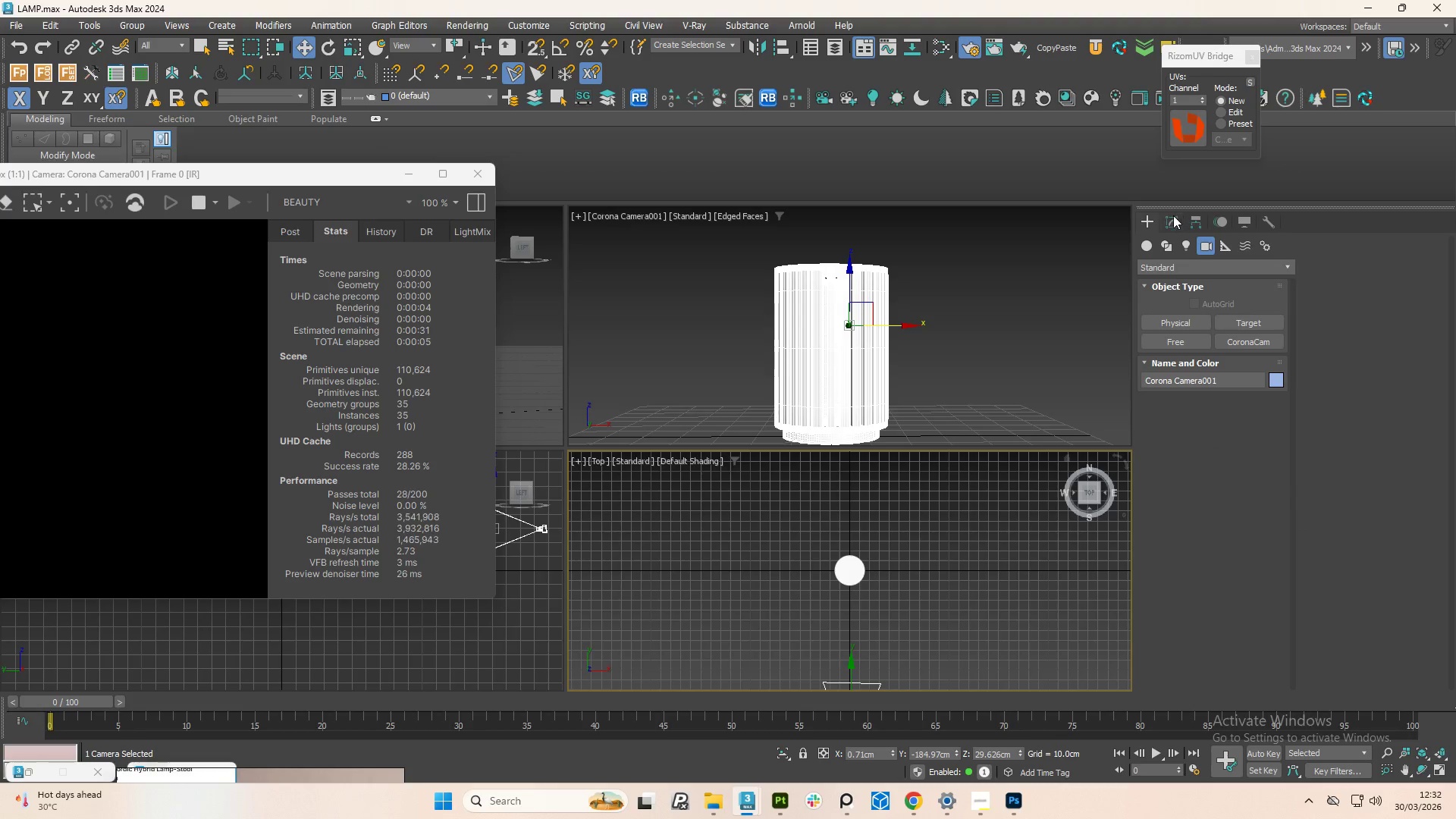 
mouse_move([1172, 231])
 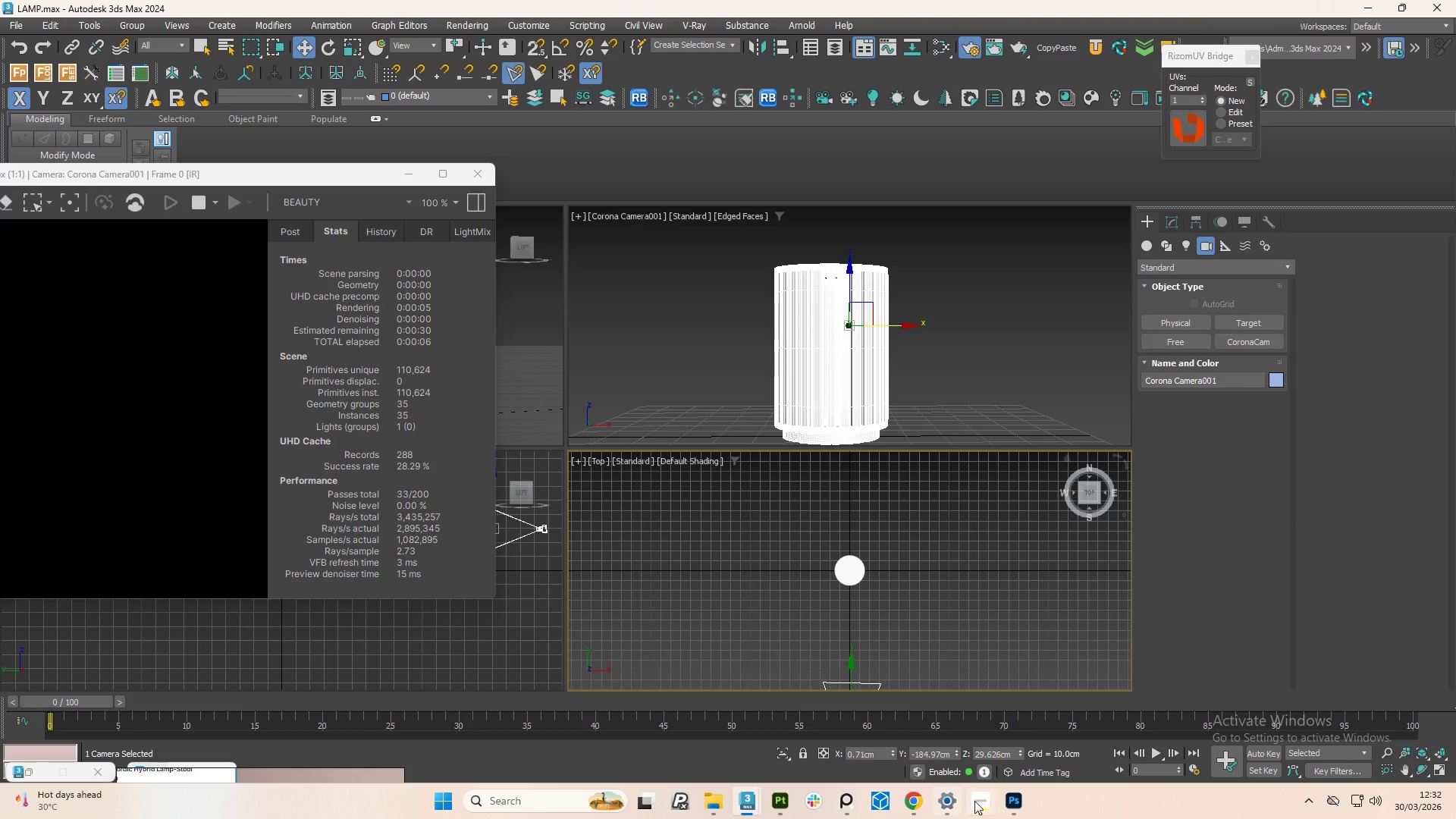 
left_click([978, 801])